 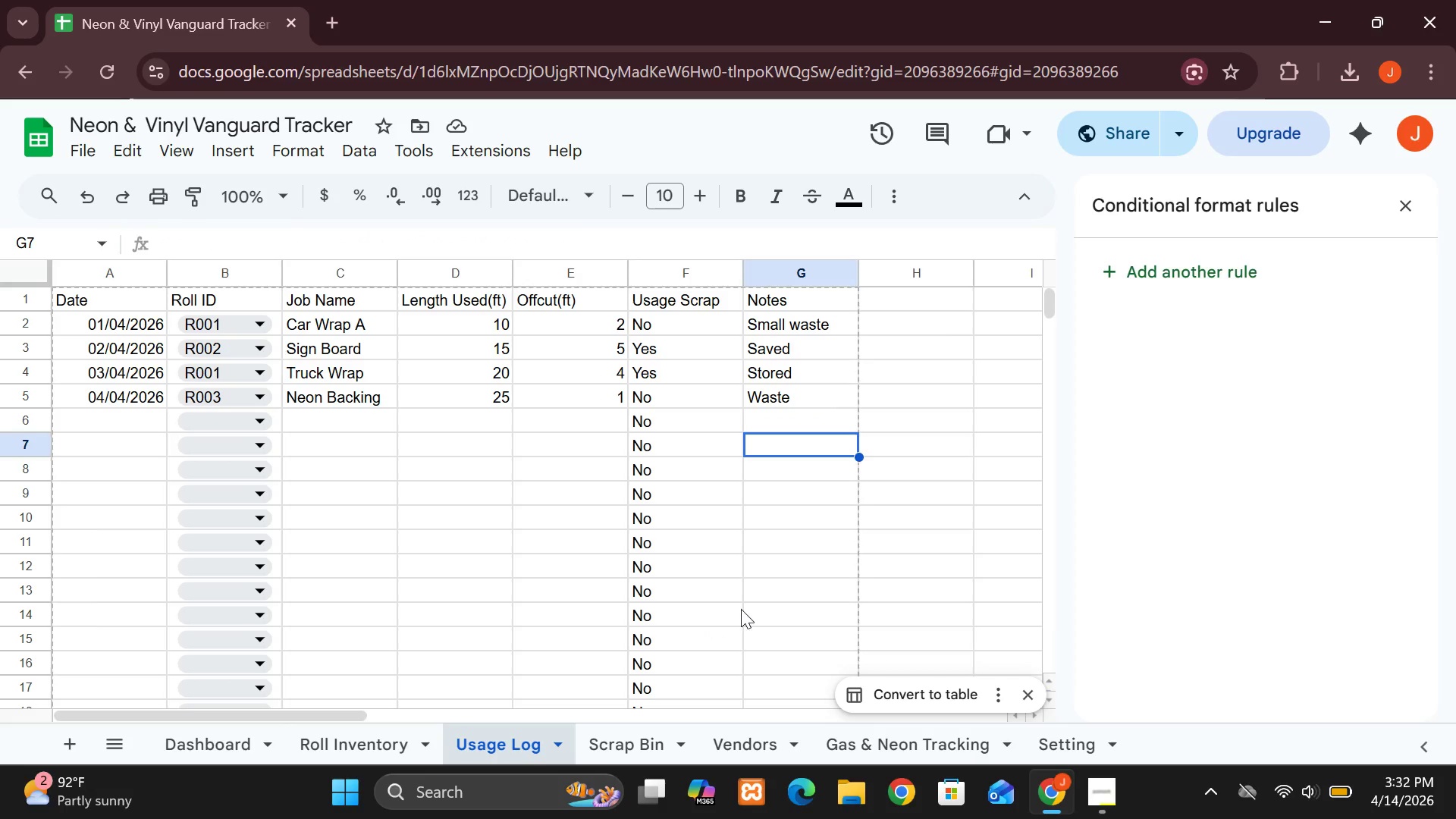 
left_click([755, 748])
 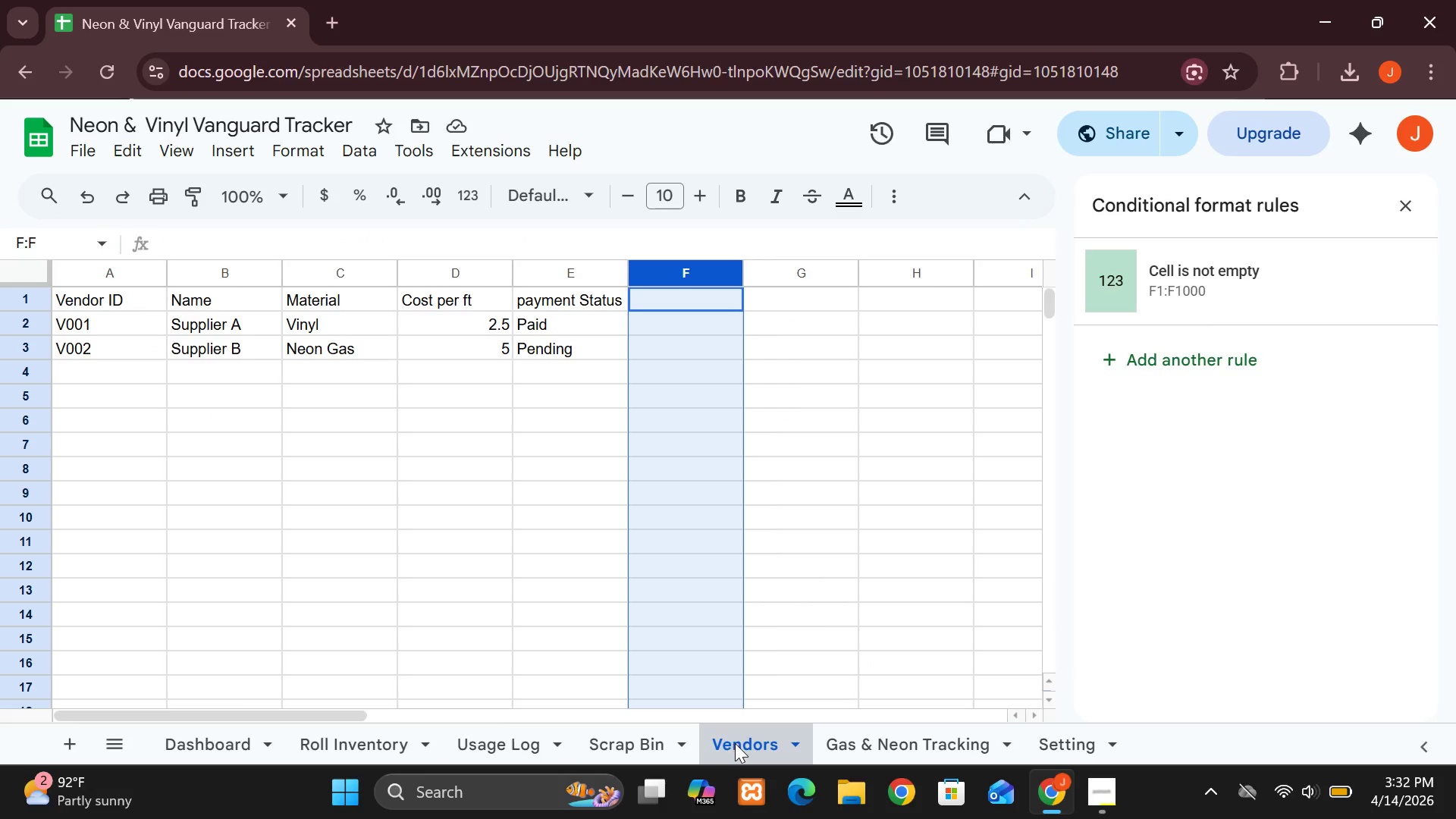 
wait(11.69)
 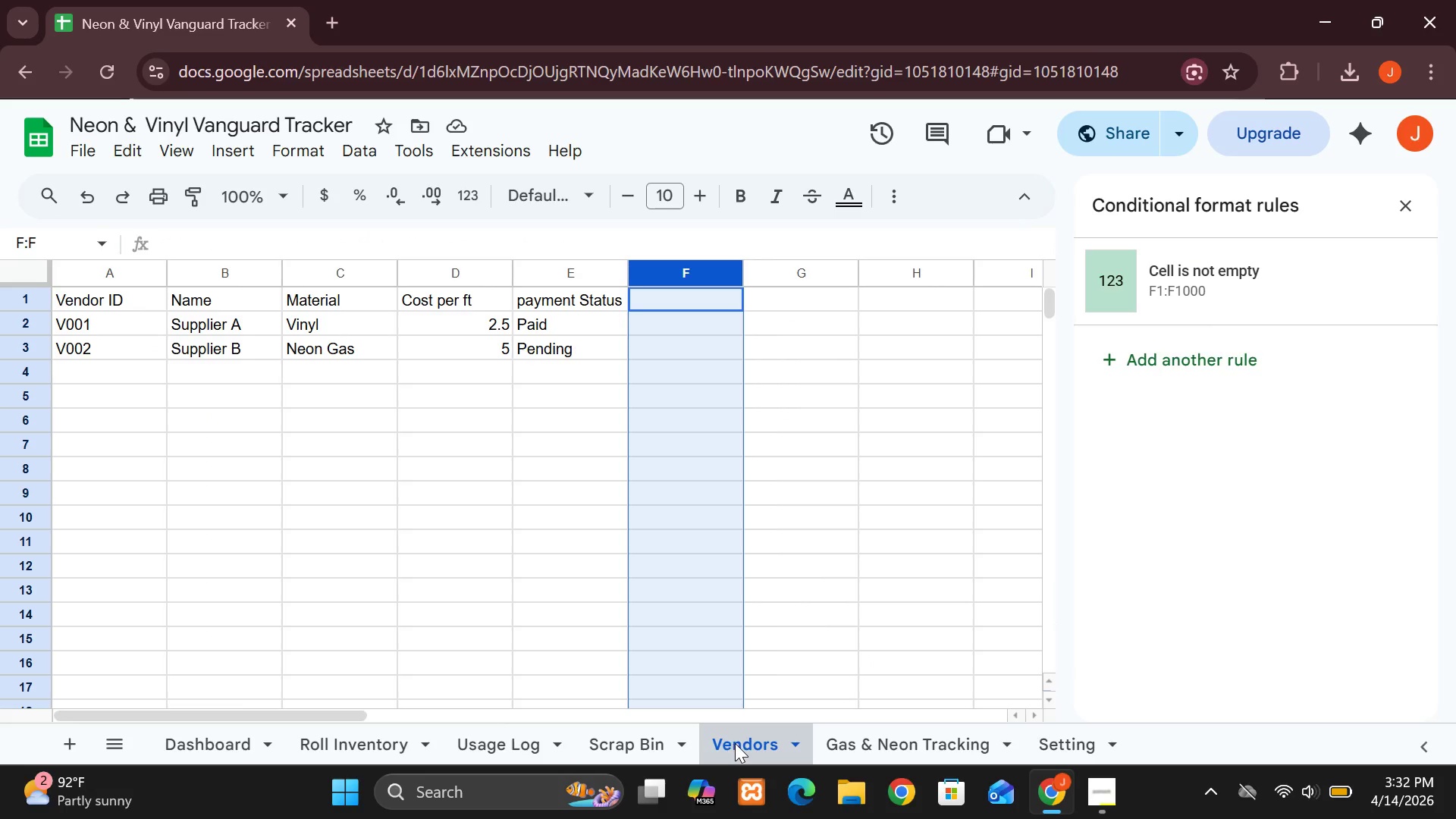 
left_click([296, 158])
 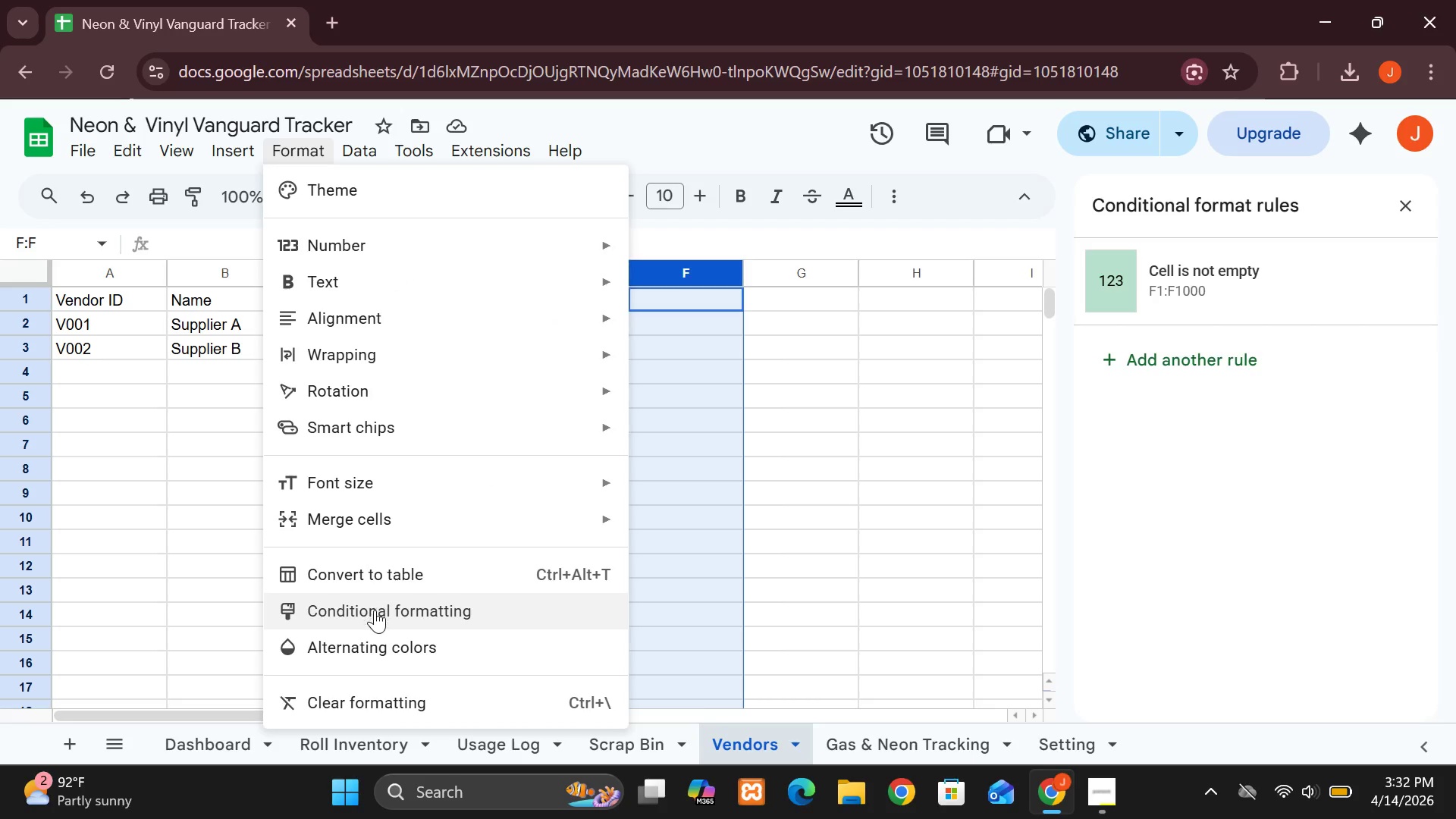 
left_click([375, 610])
 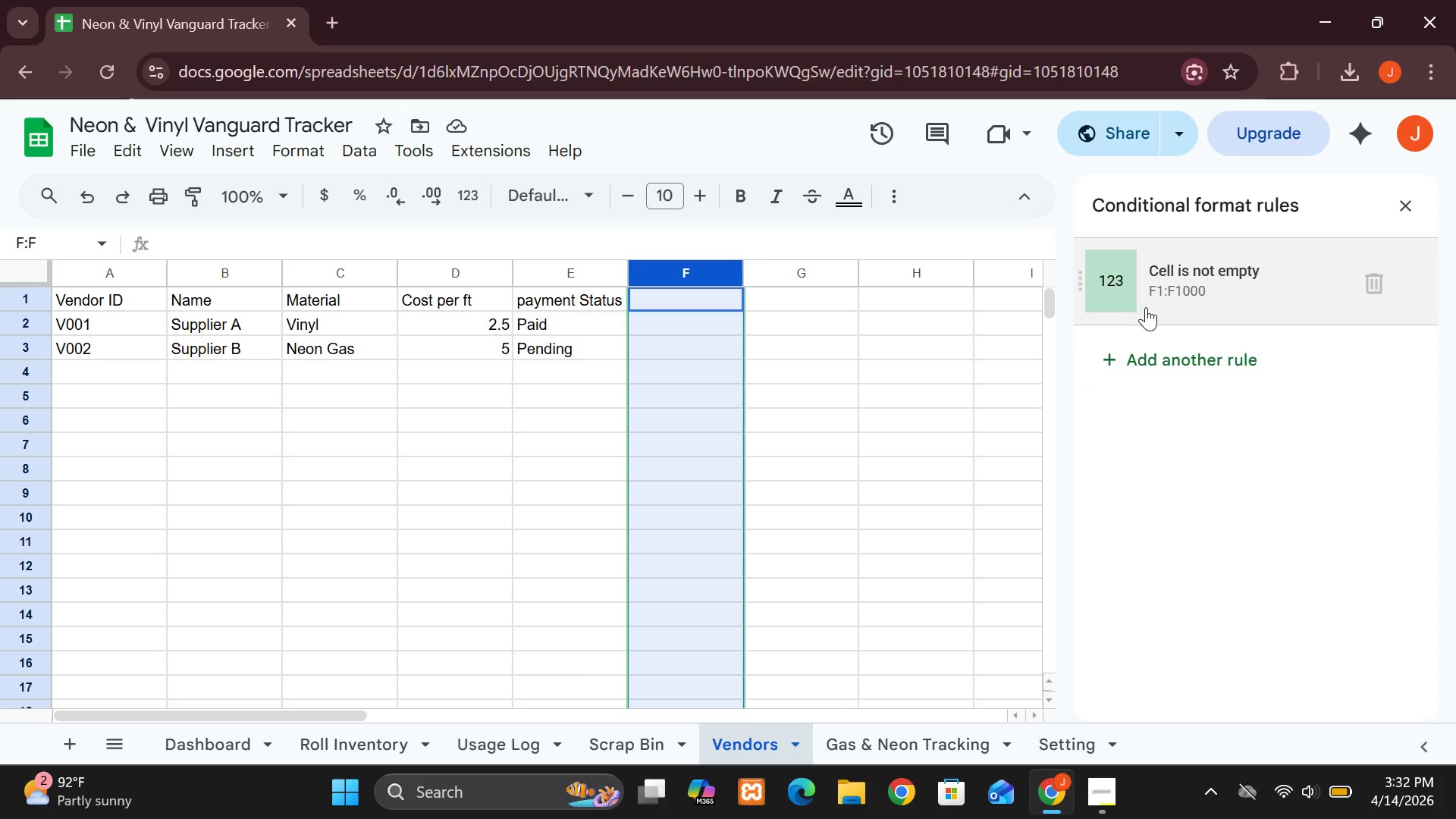 
left_click([1148, 305])
 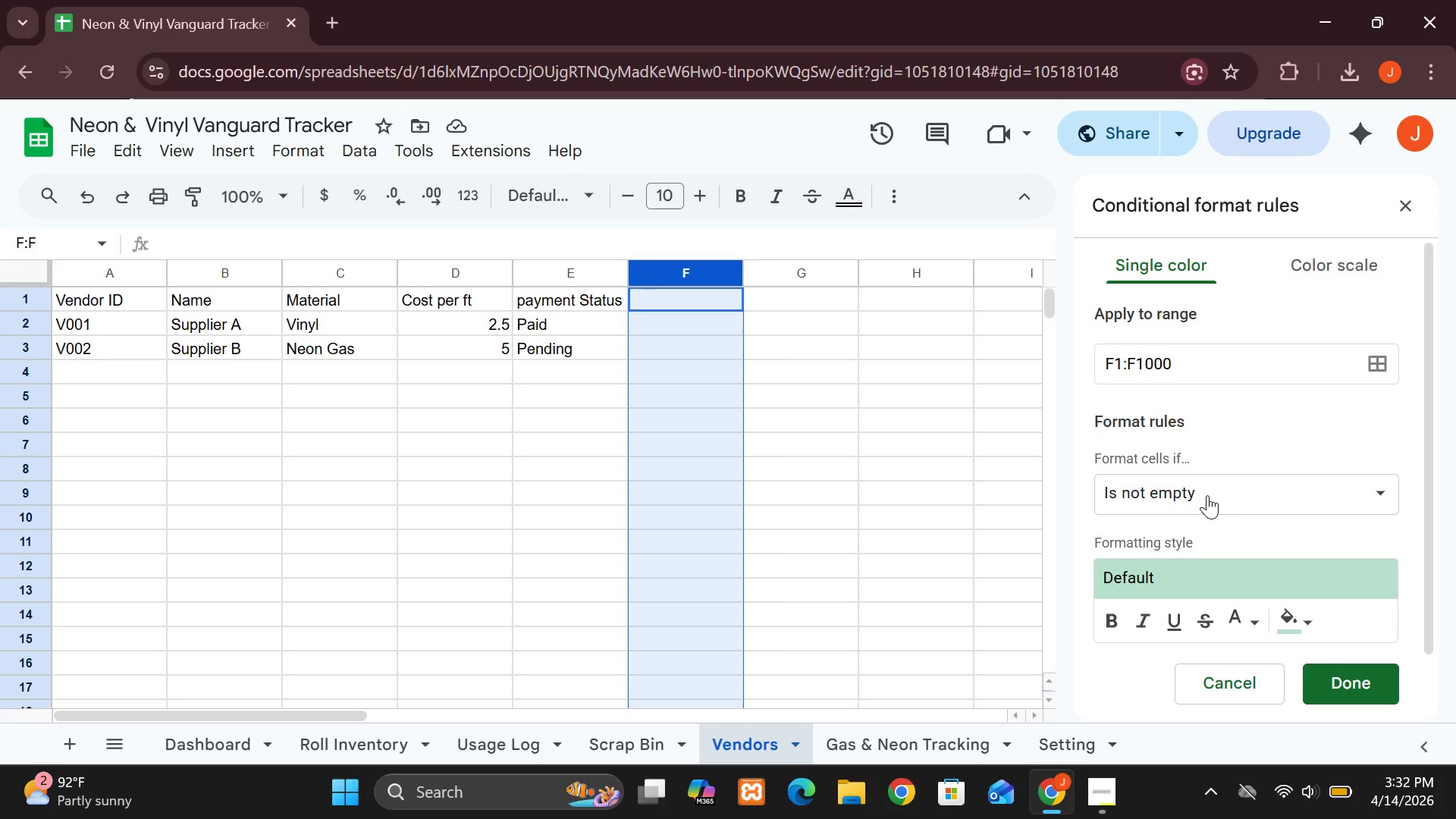 
wait(13.5)
 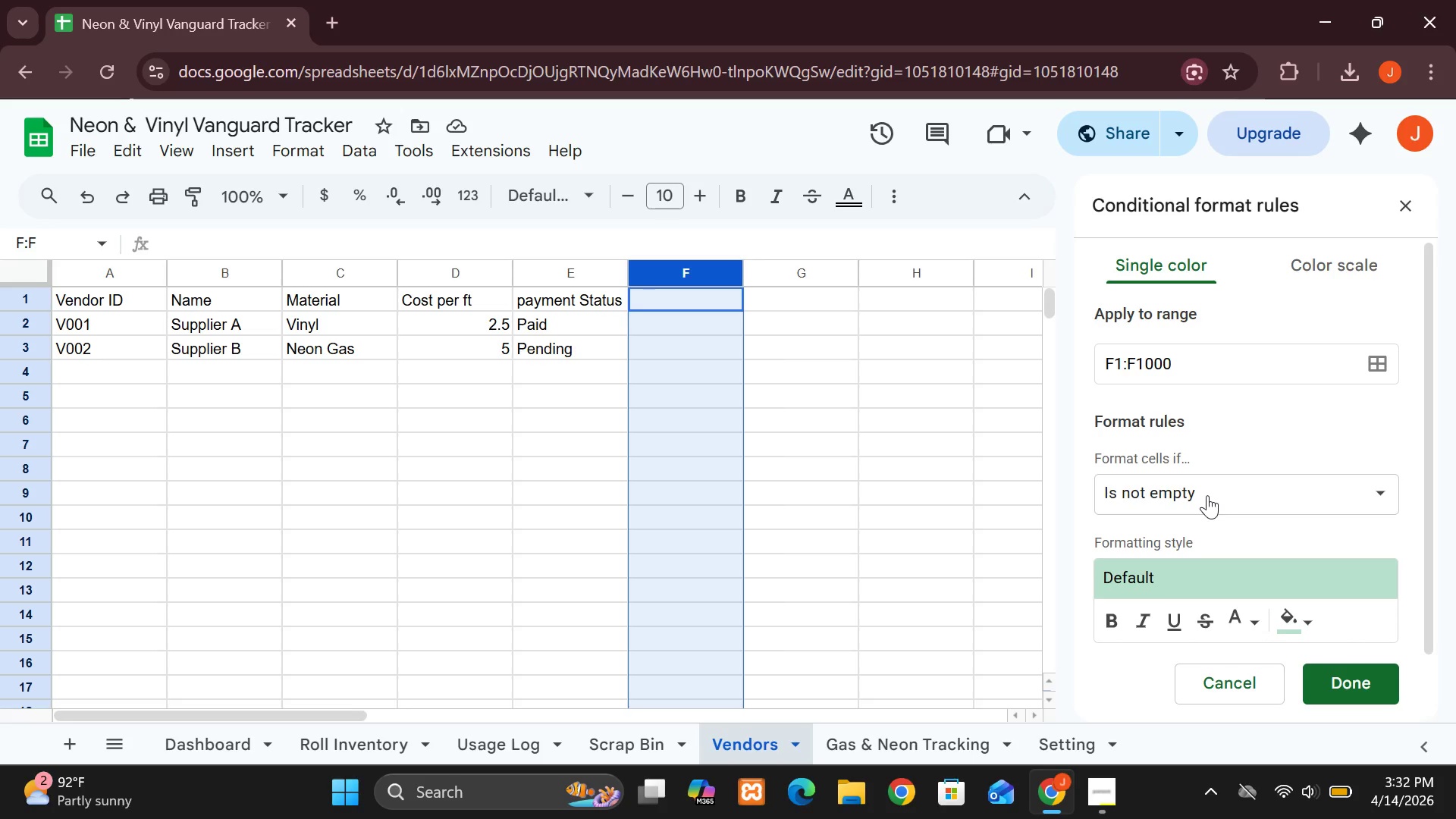 
left_click([1207, 495])
 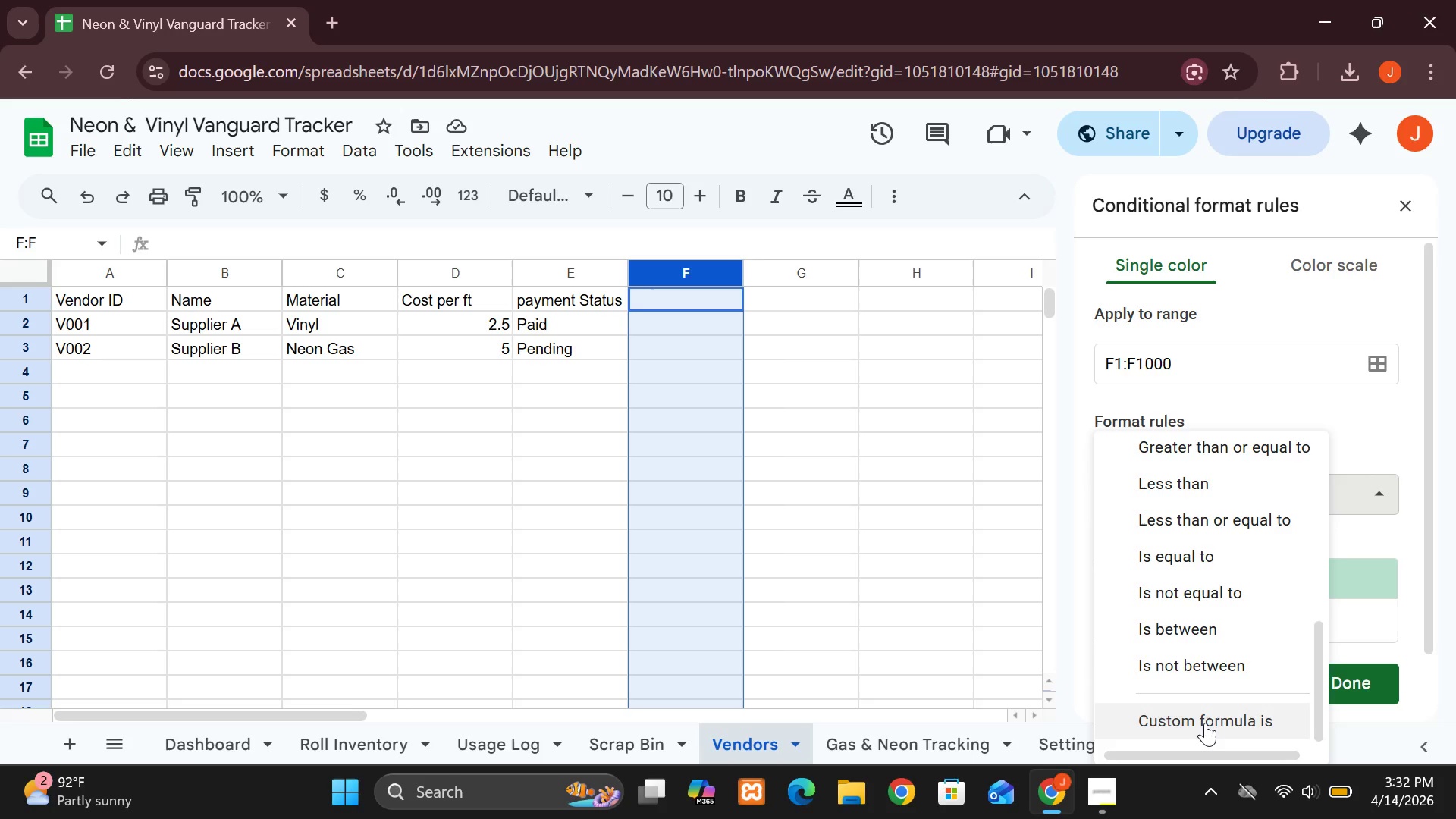 
left_click([1205, 723])
 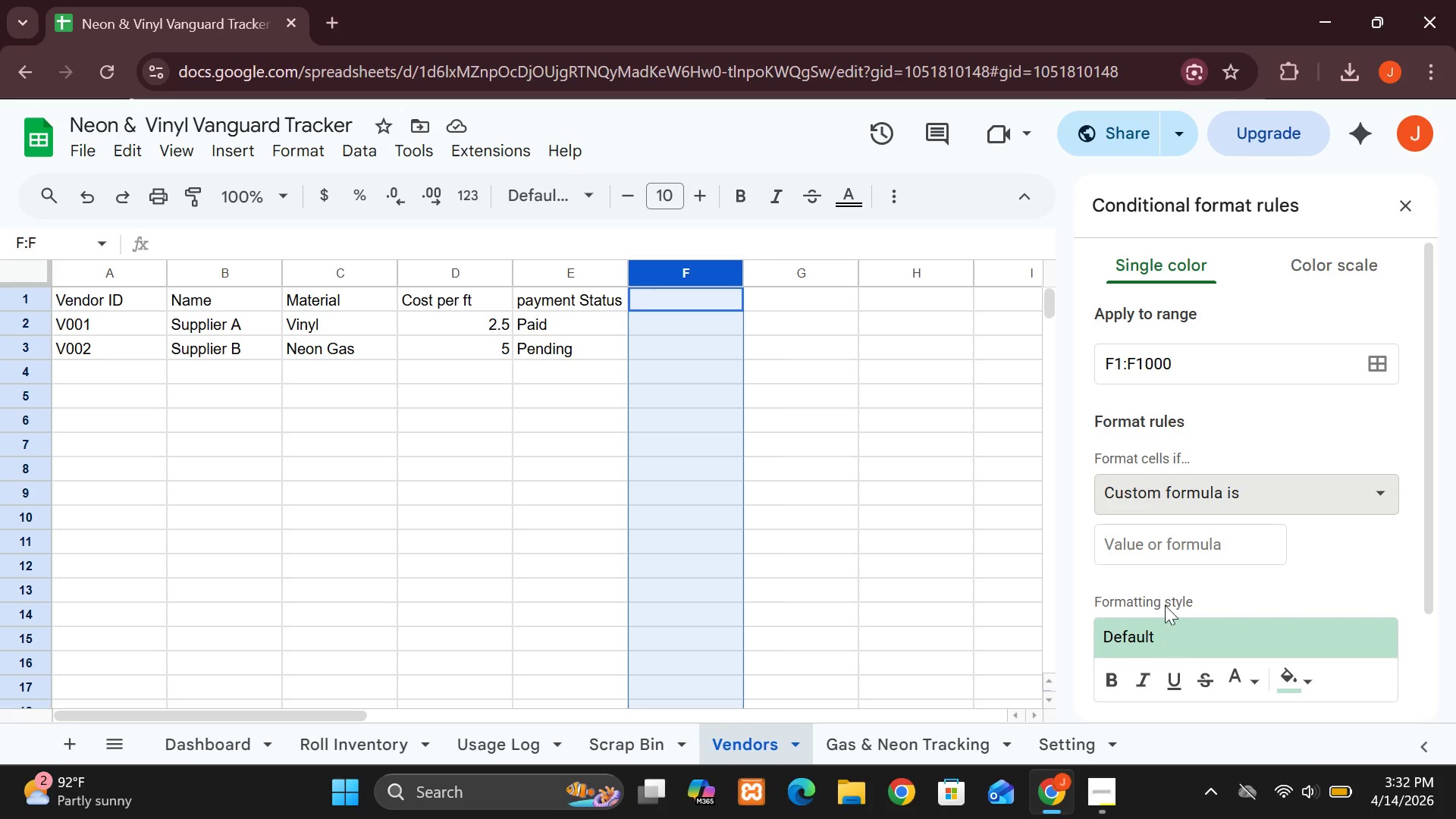 
mouse_move([1161, 576])
 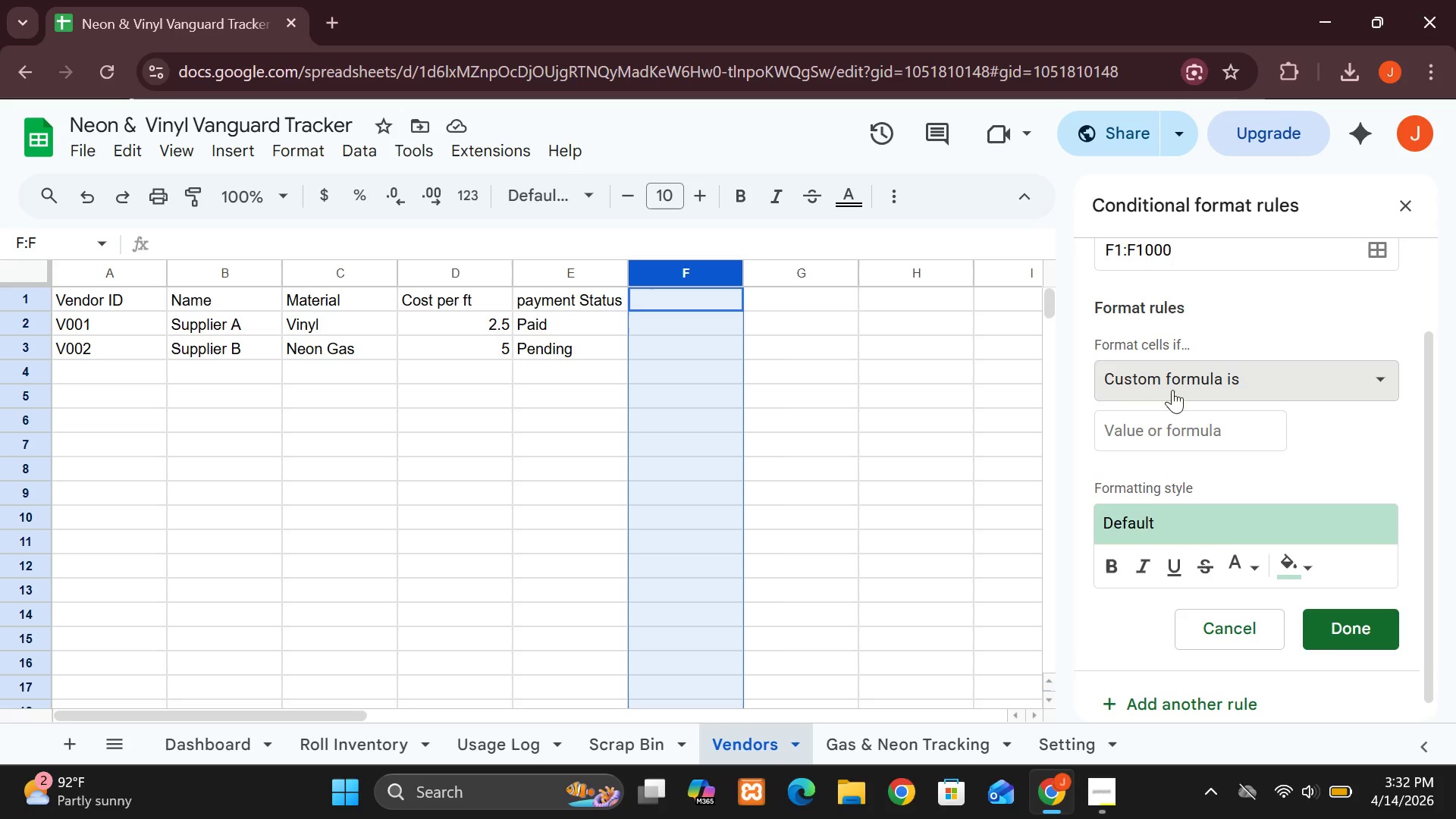 
wait(5.28)
 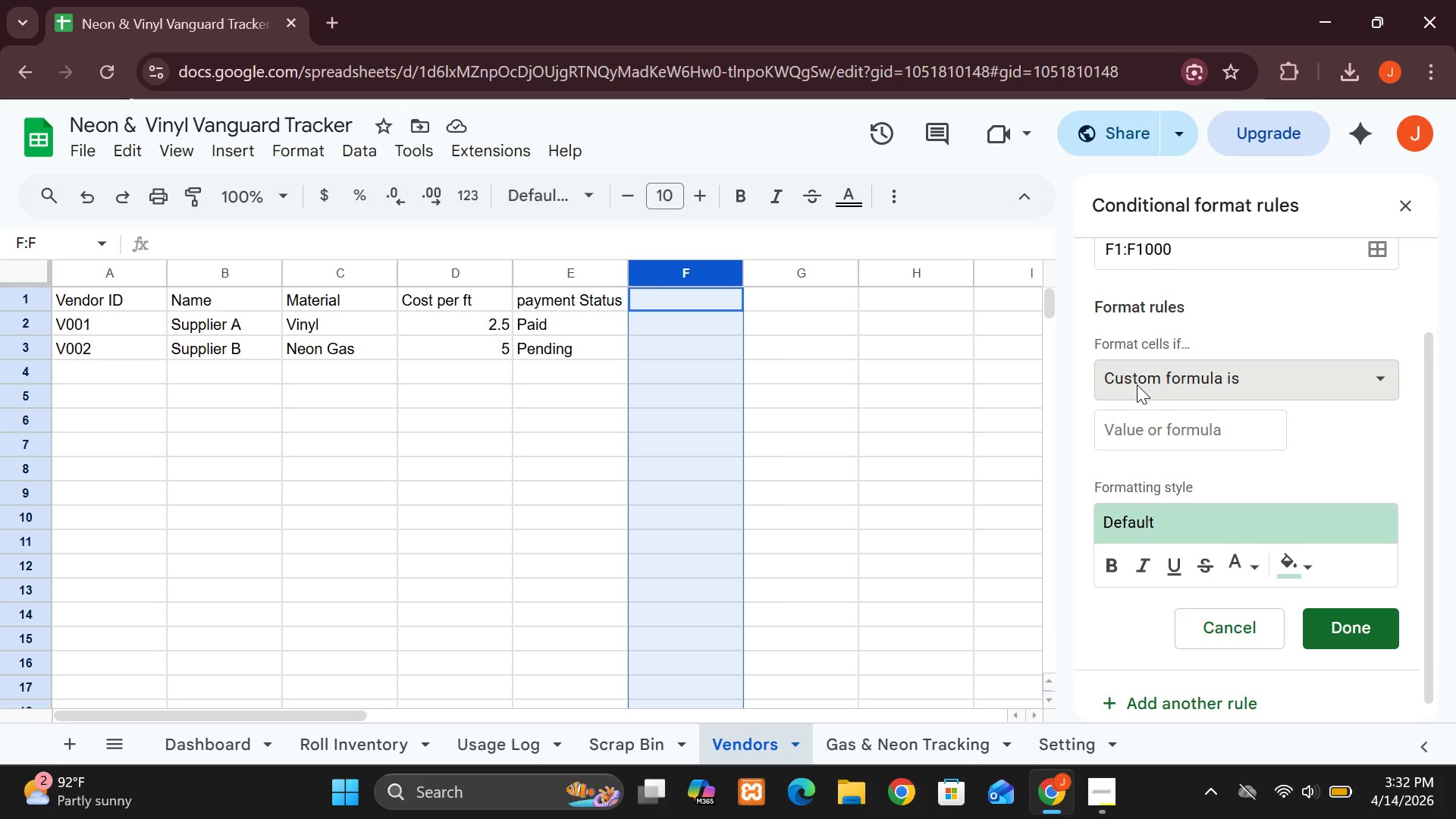 
left_click([1182, 391])
 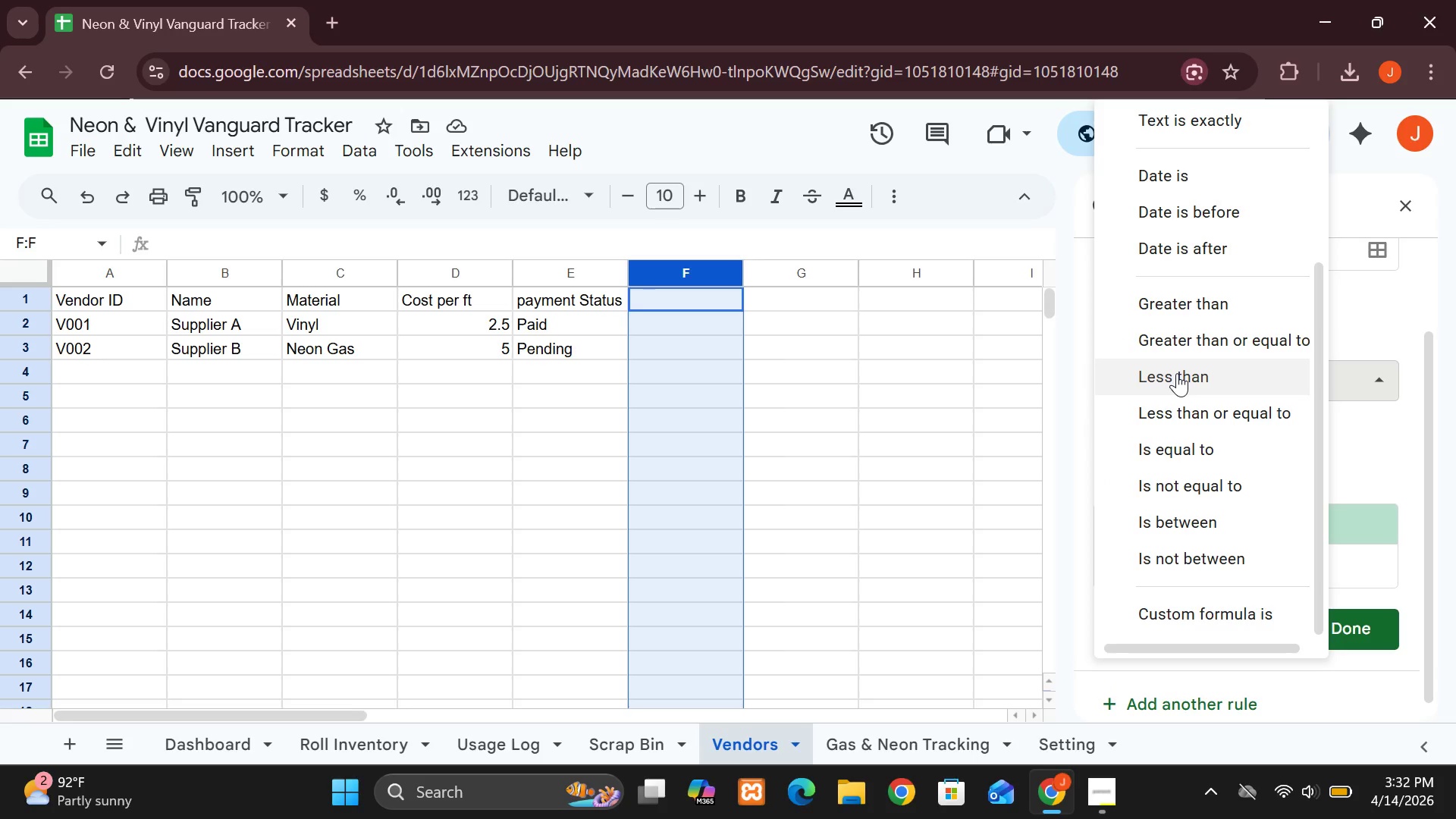 
left_click([1177, 373])
 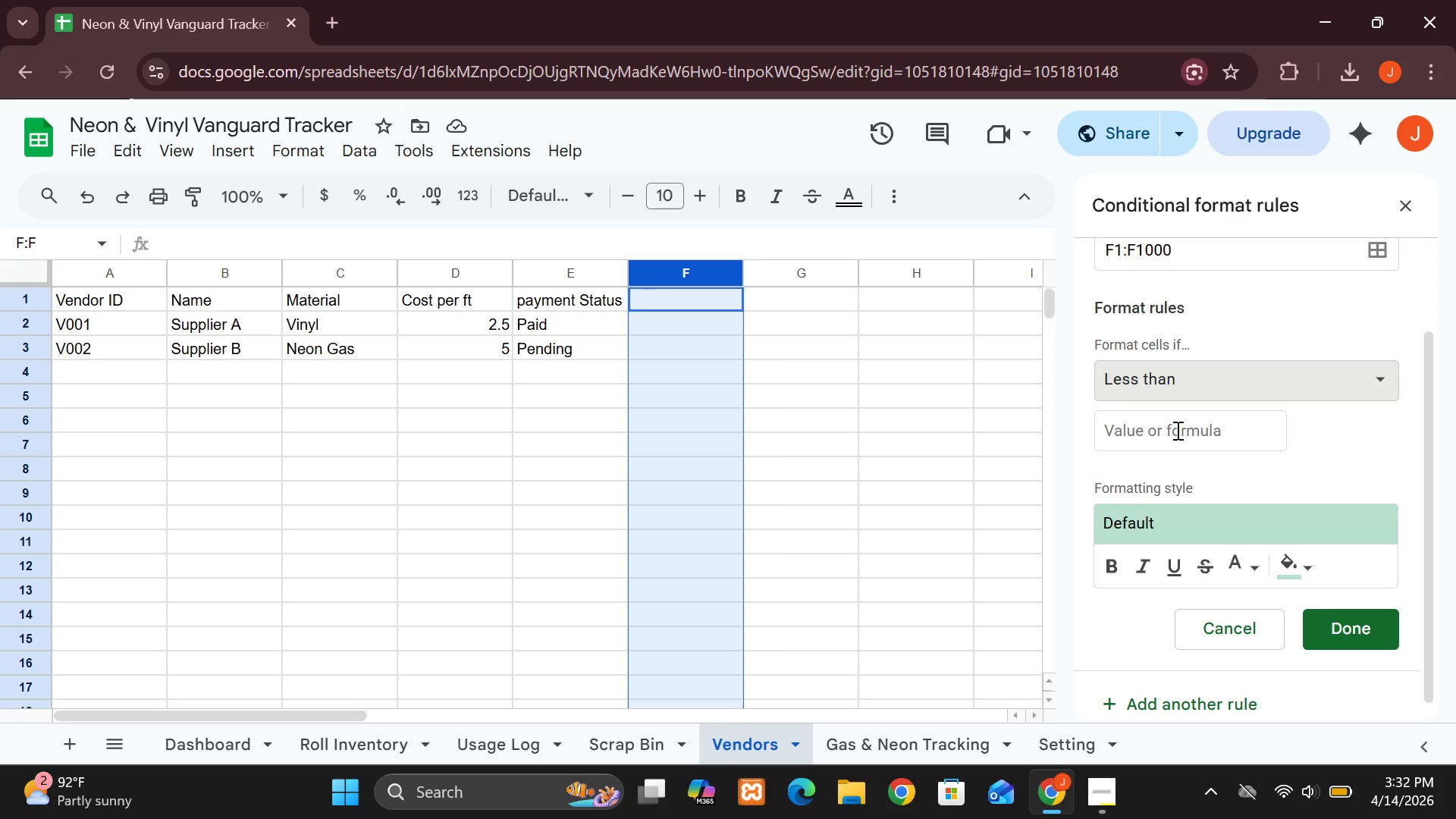 
left_click([1176, 430])
 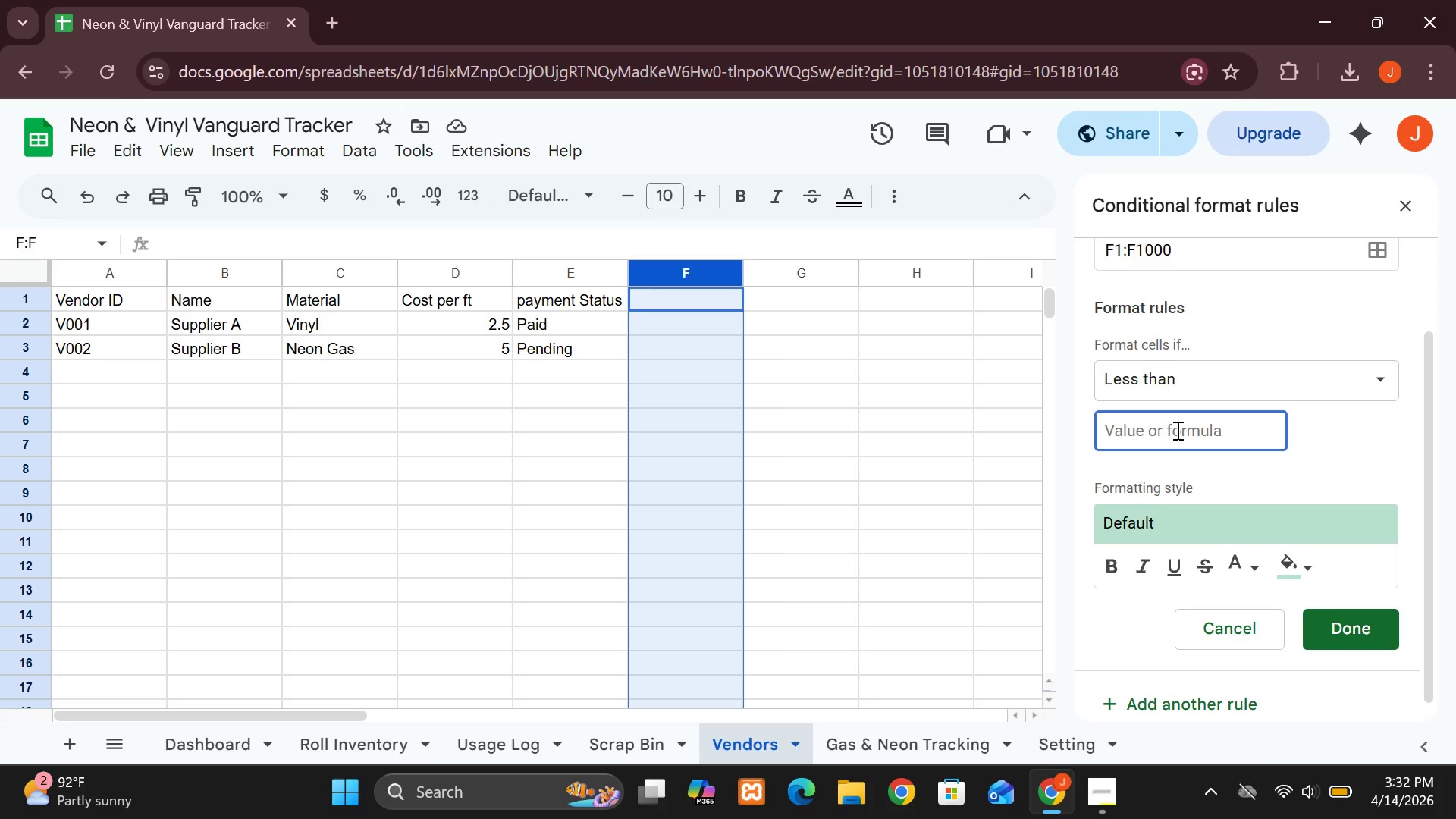 
type(10)
 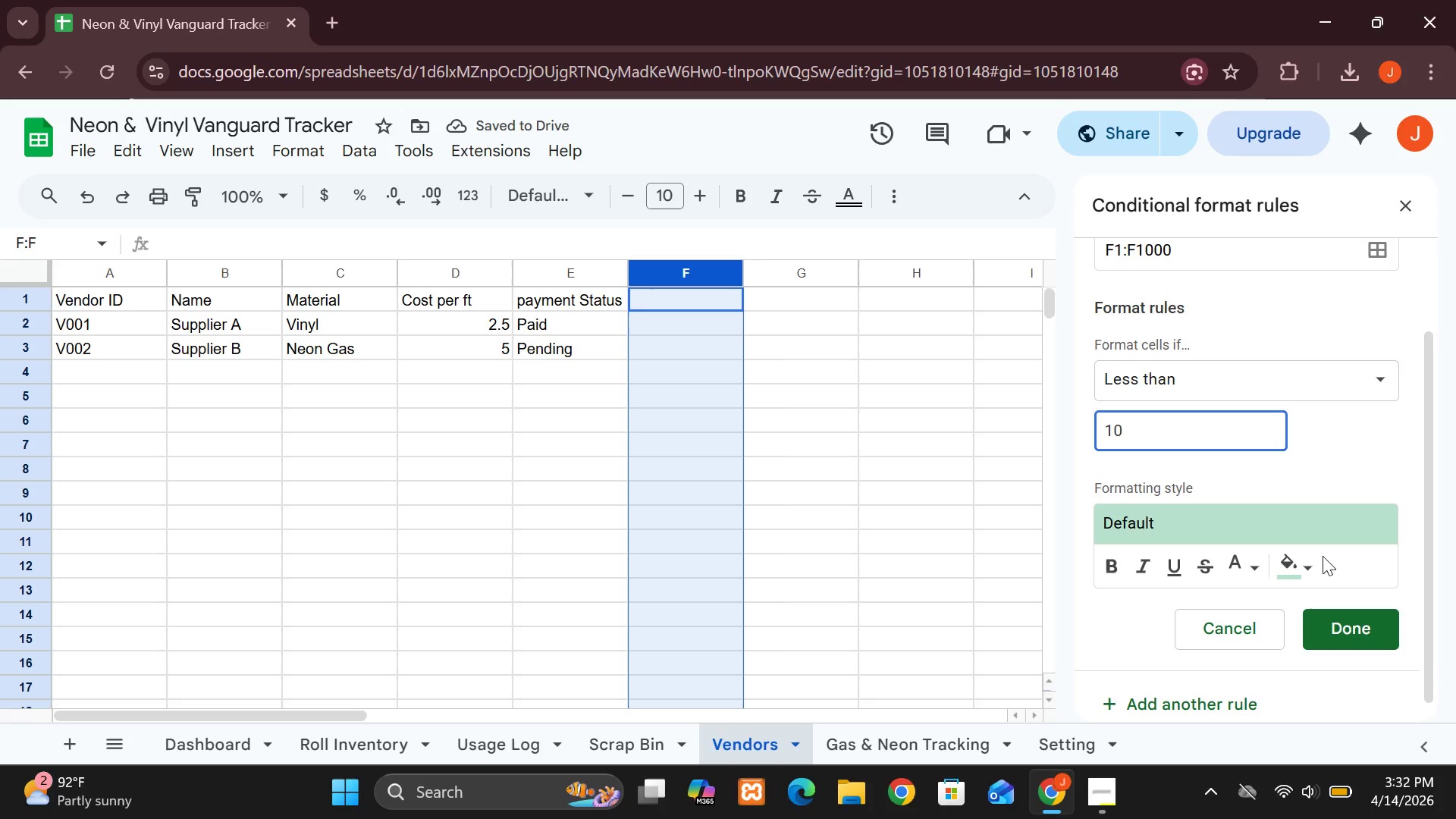 
left_click([1294, 568])
 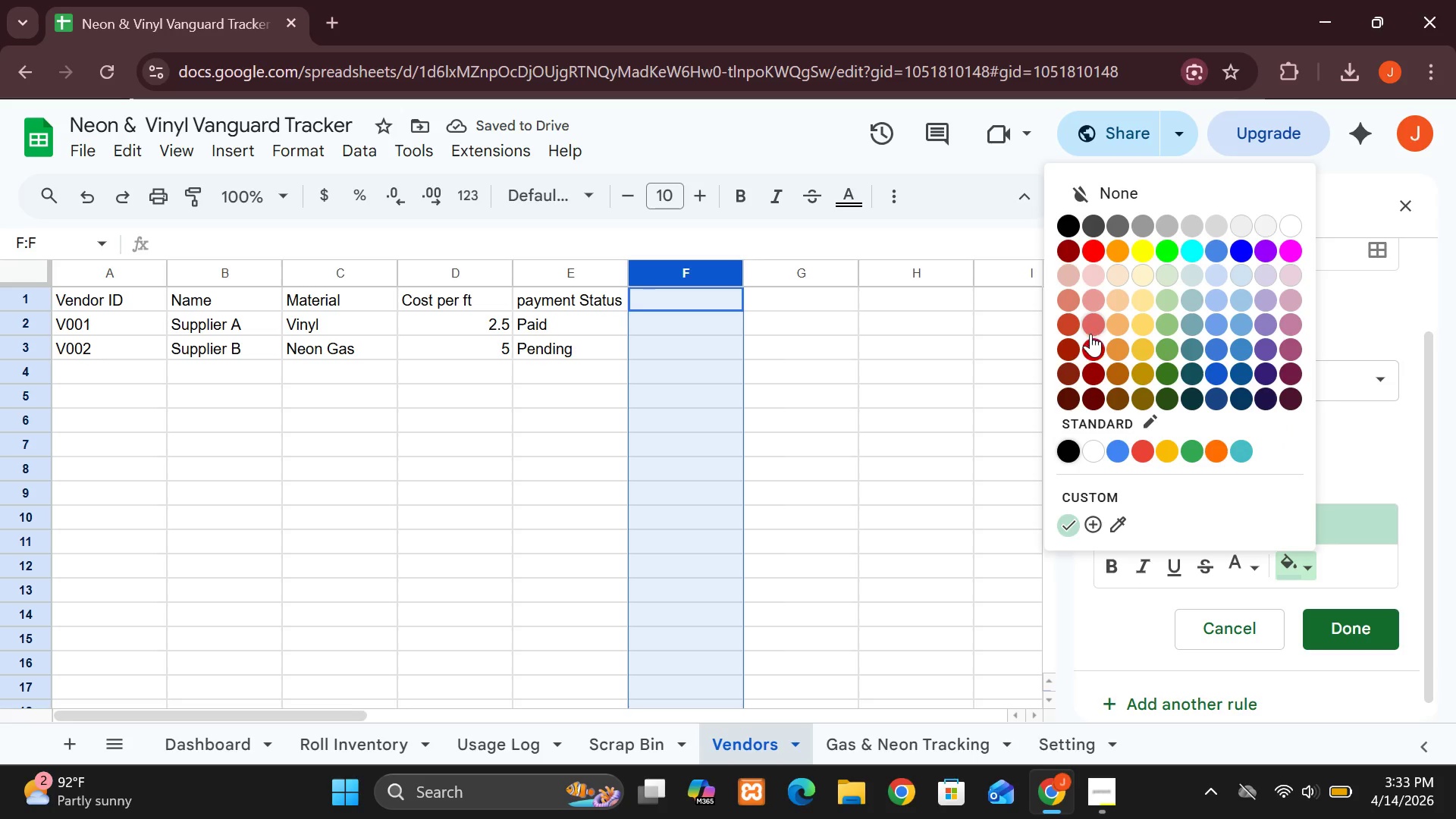 
left_click([1090, 347])
 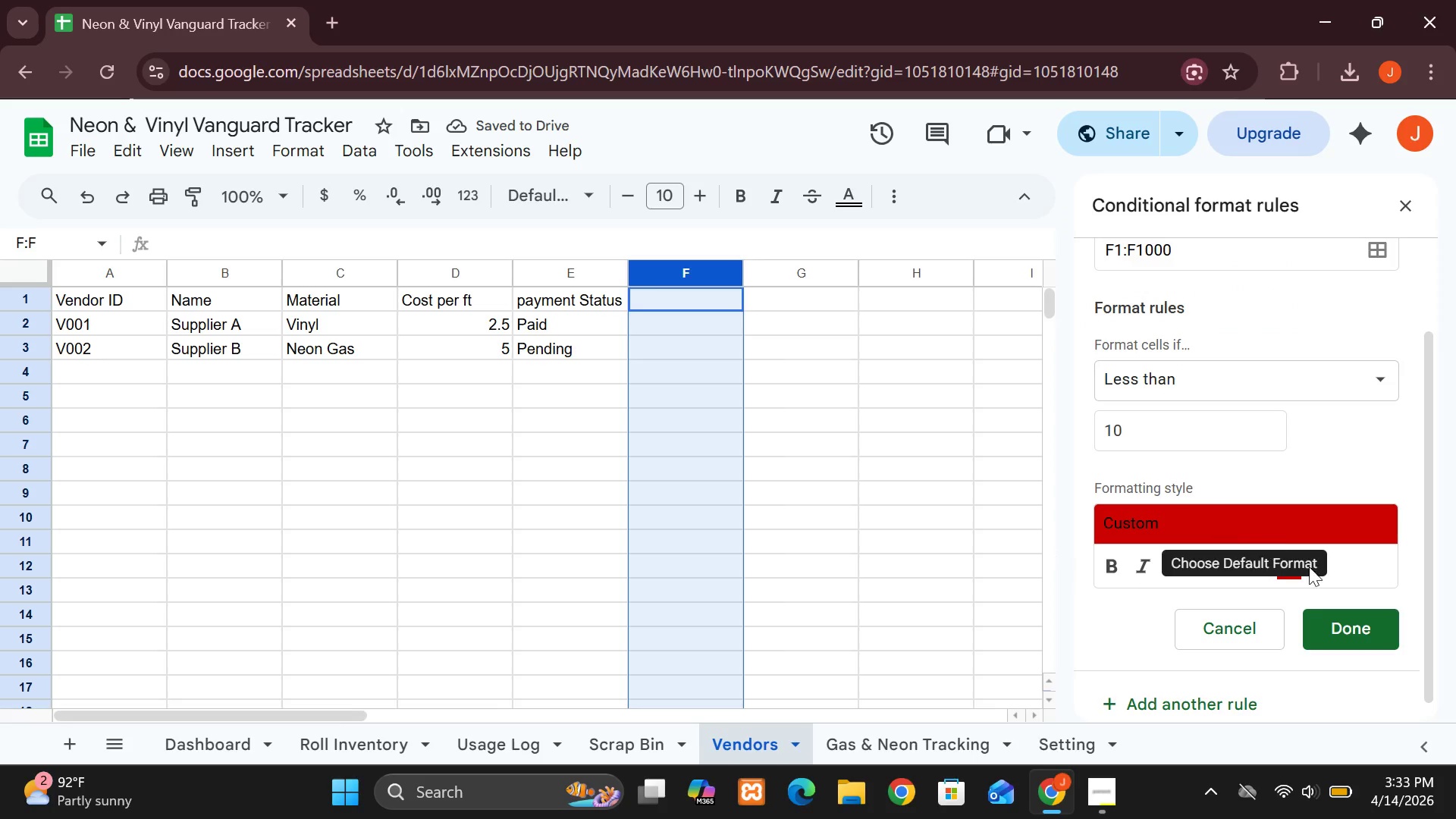 
left_click([1353, 627])
 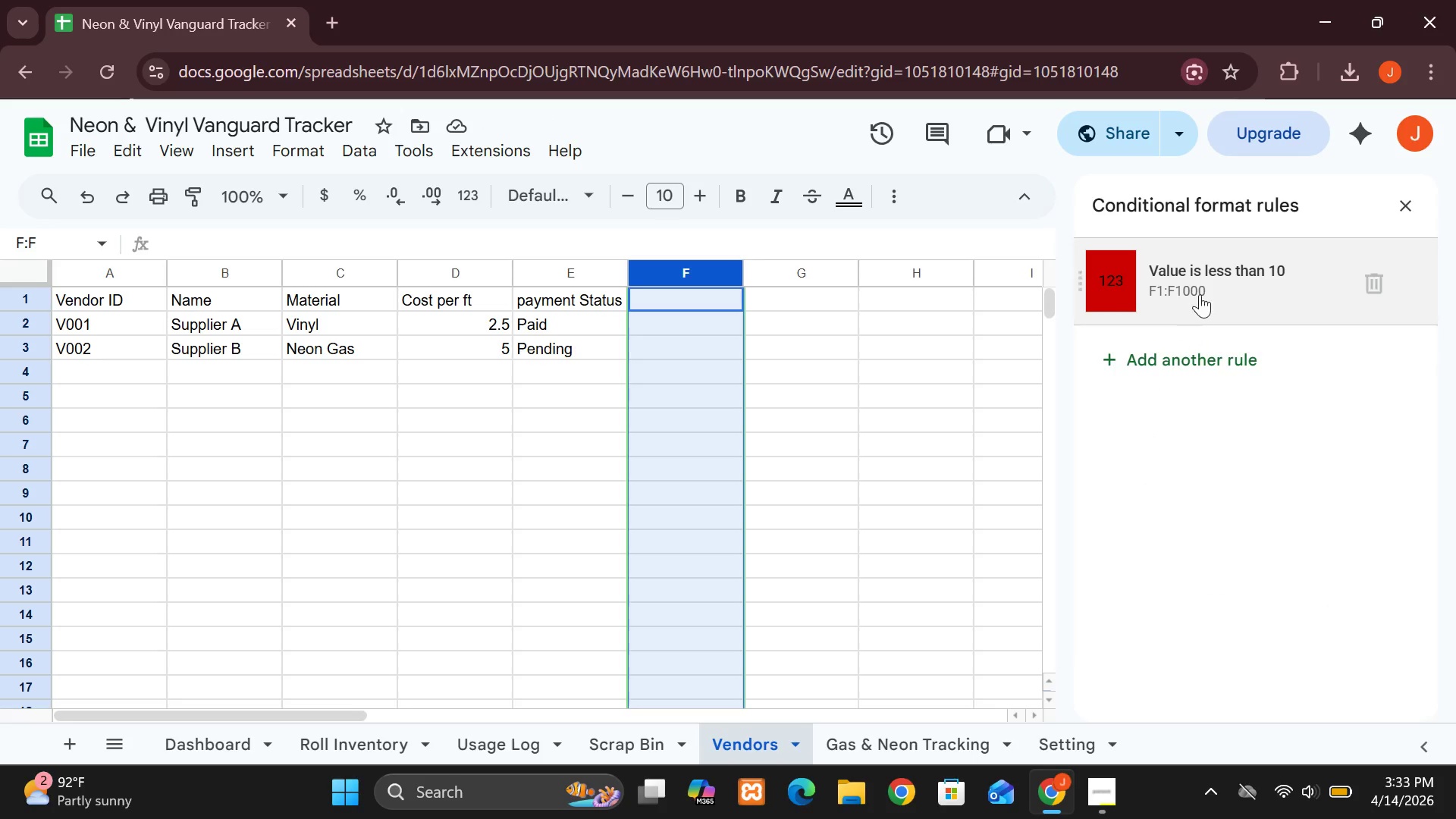 
double_click([1200, 293])
 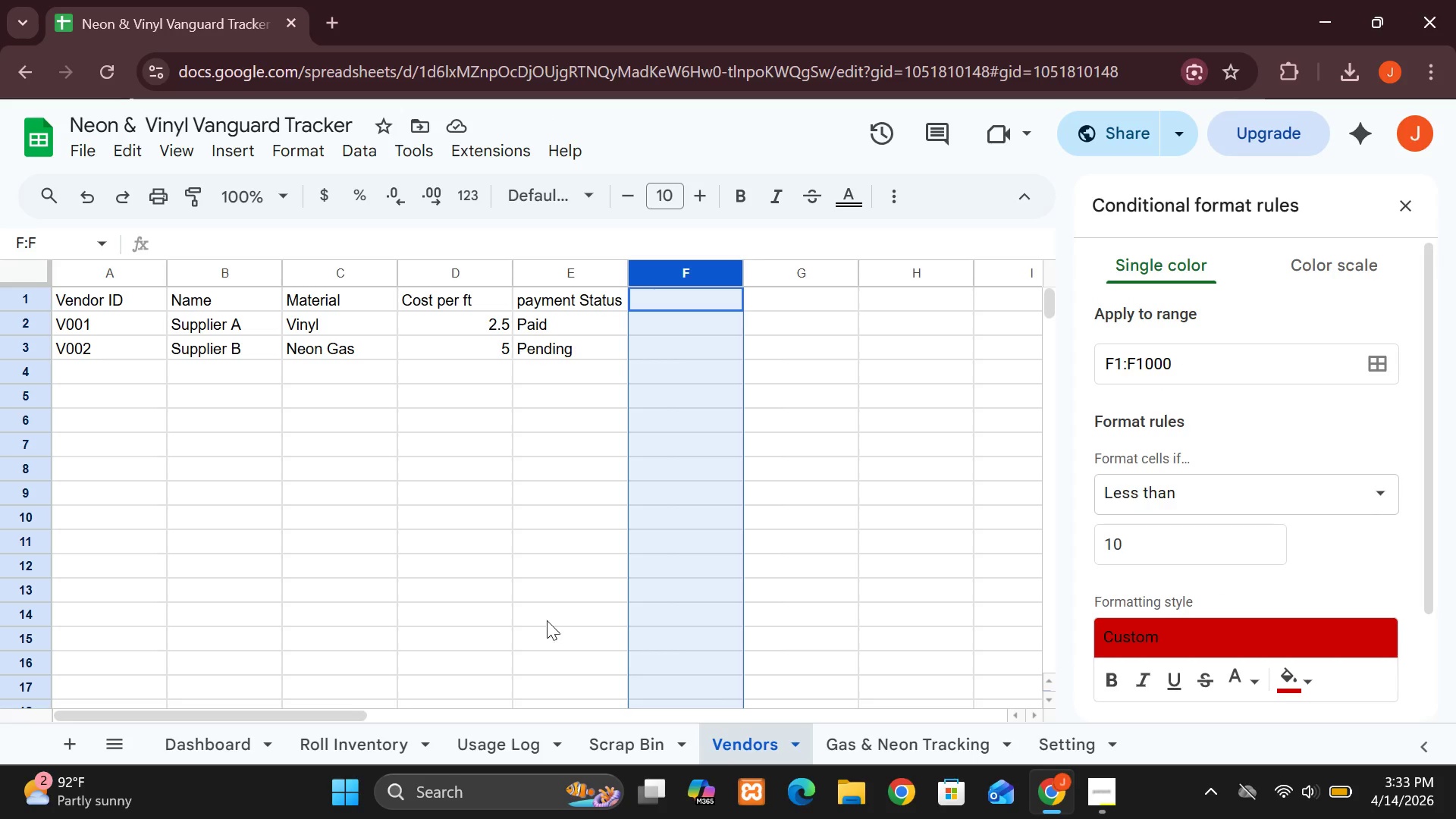 
wait(6.44)
 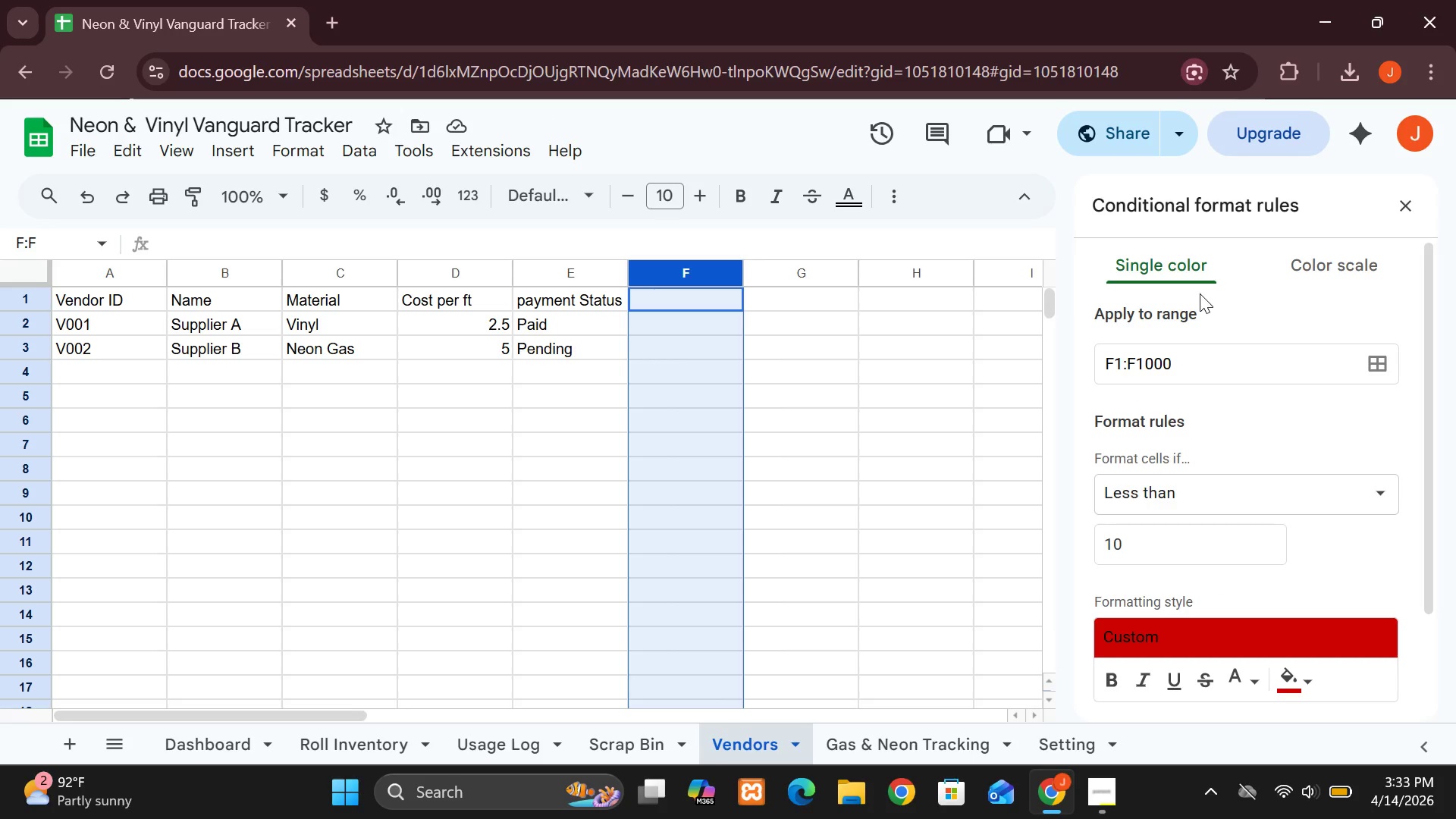 
left_click([390, 745])
 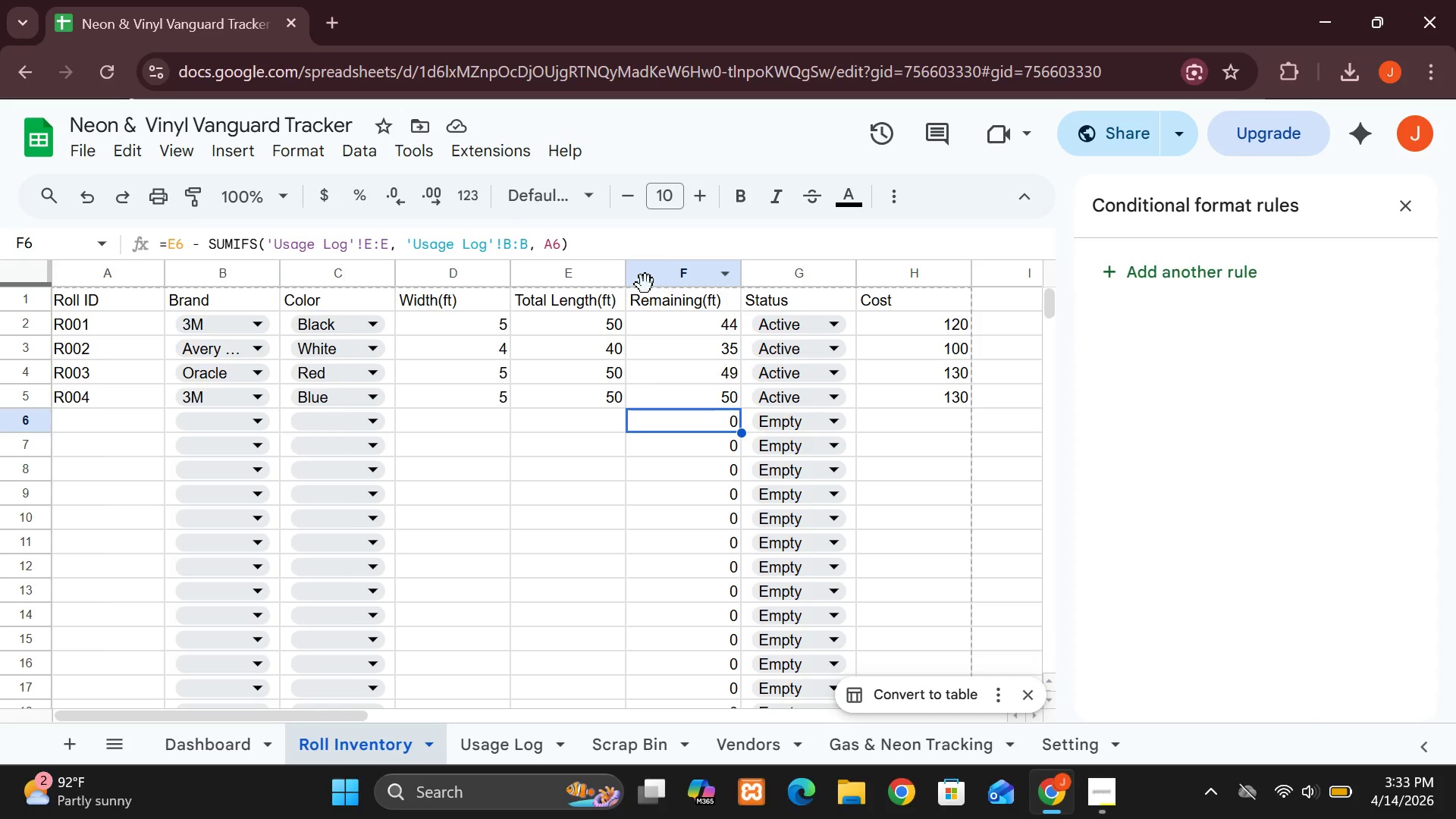 
left_click([645, 284])
 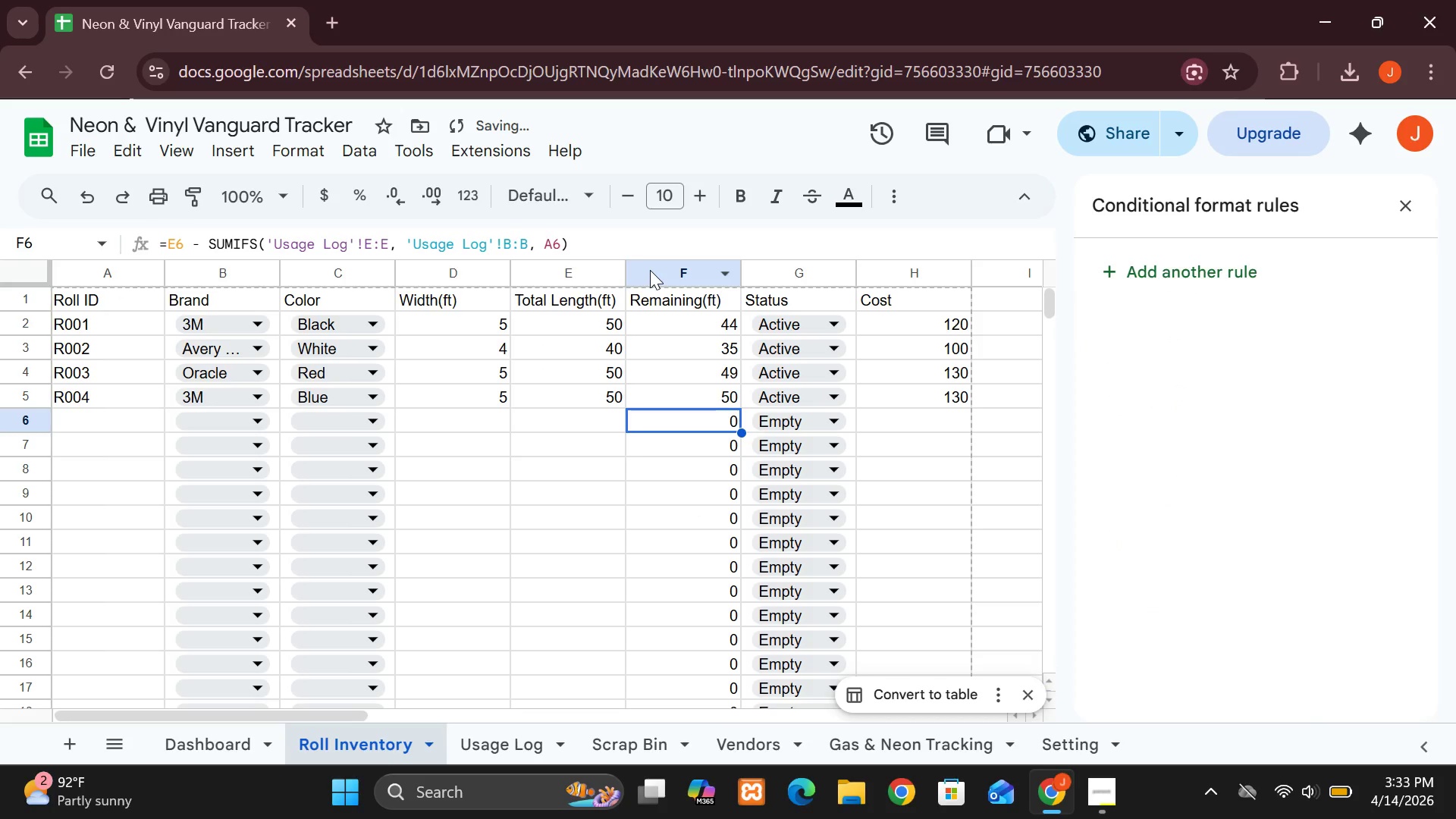 
left_click([650, 270])
 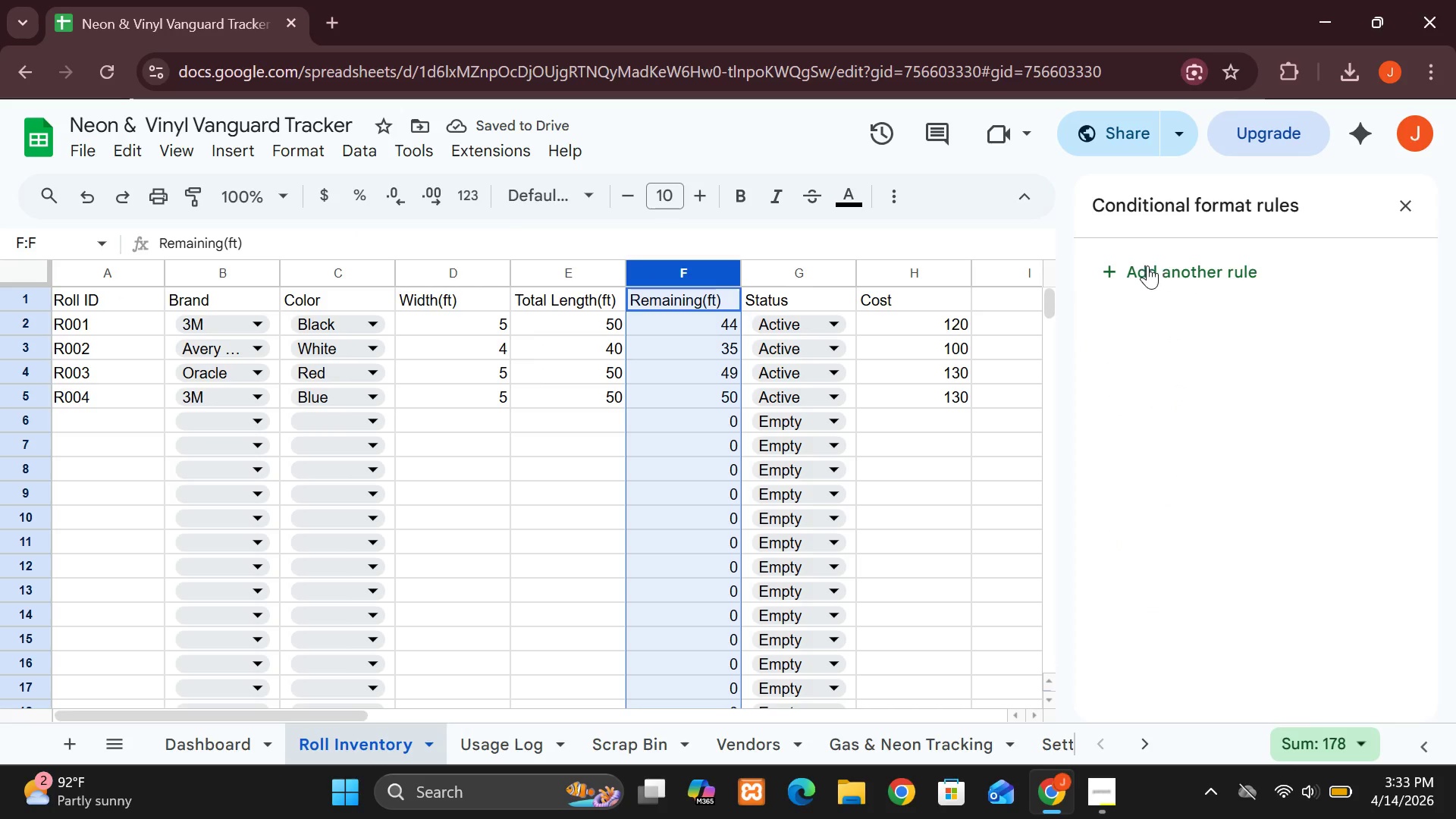 
left_click([1148, 266])
 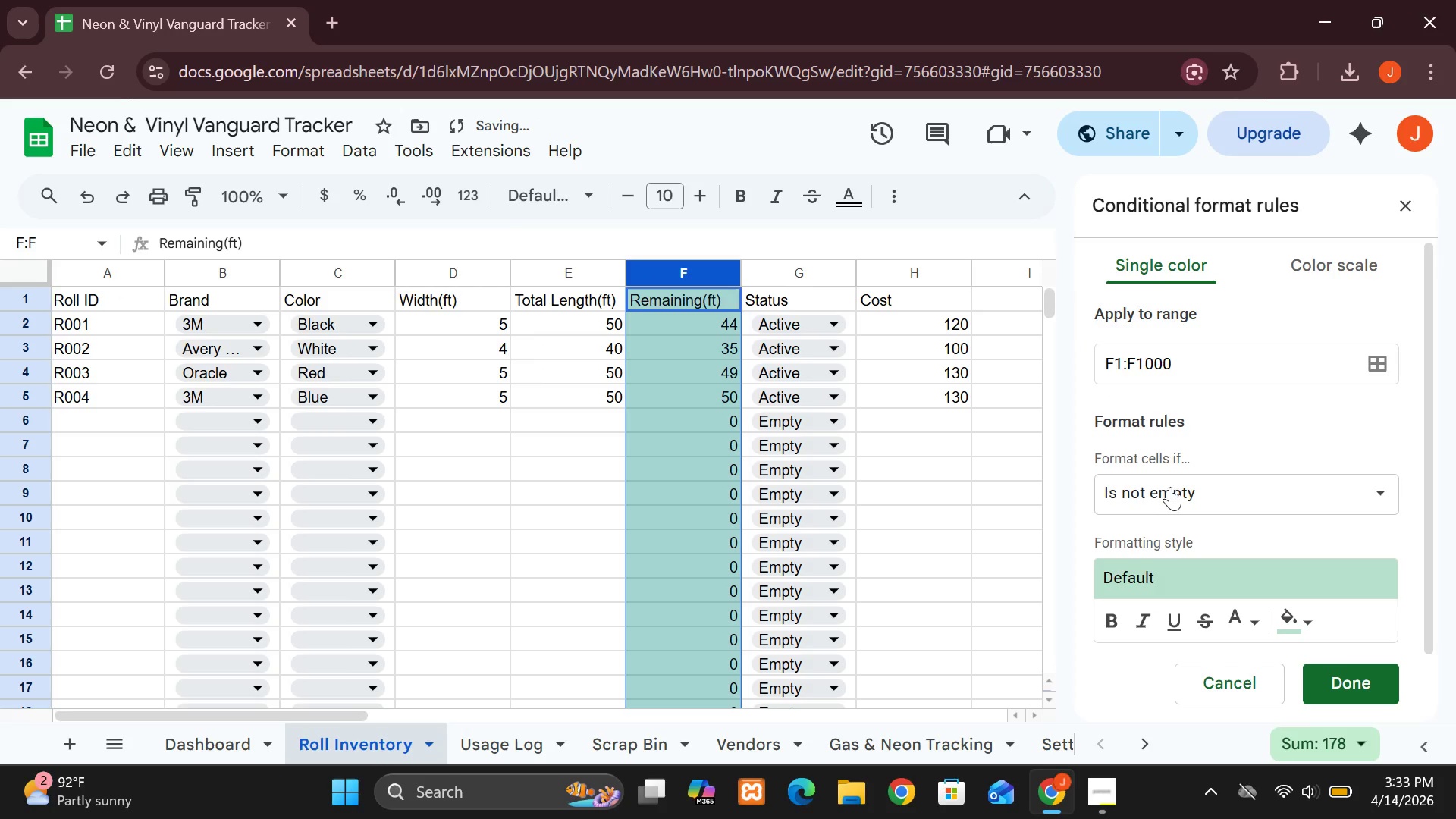 
left_click([1172, 489])
 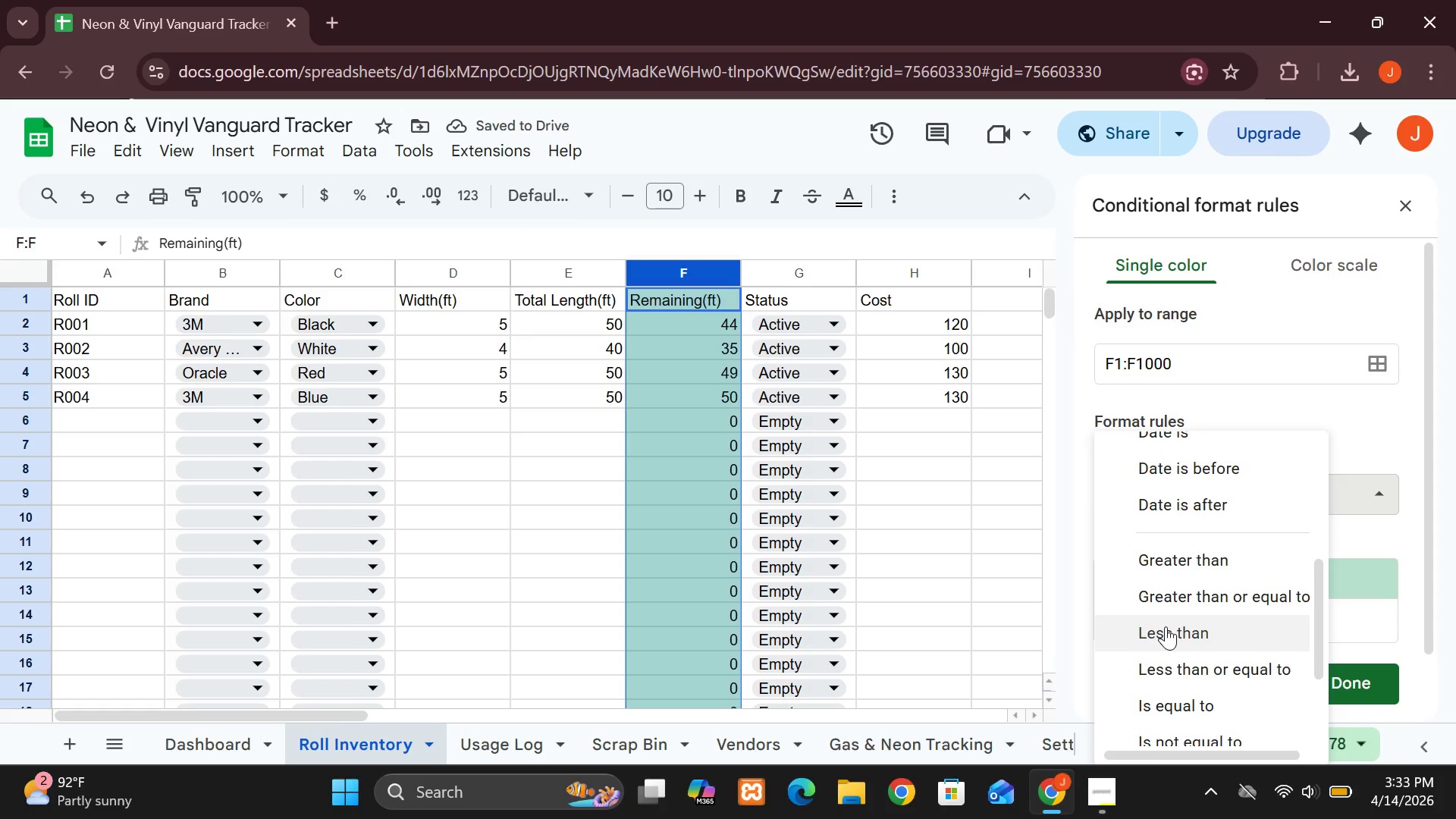 
left_click([1166, 626])
 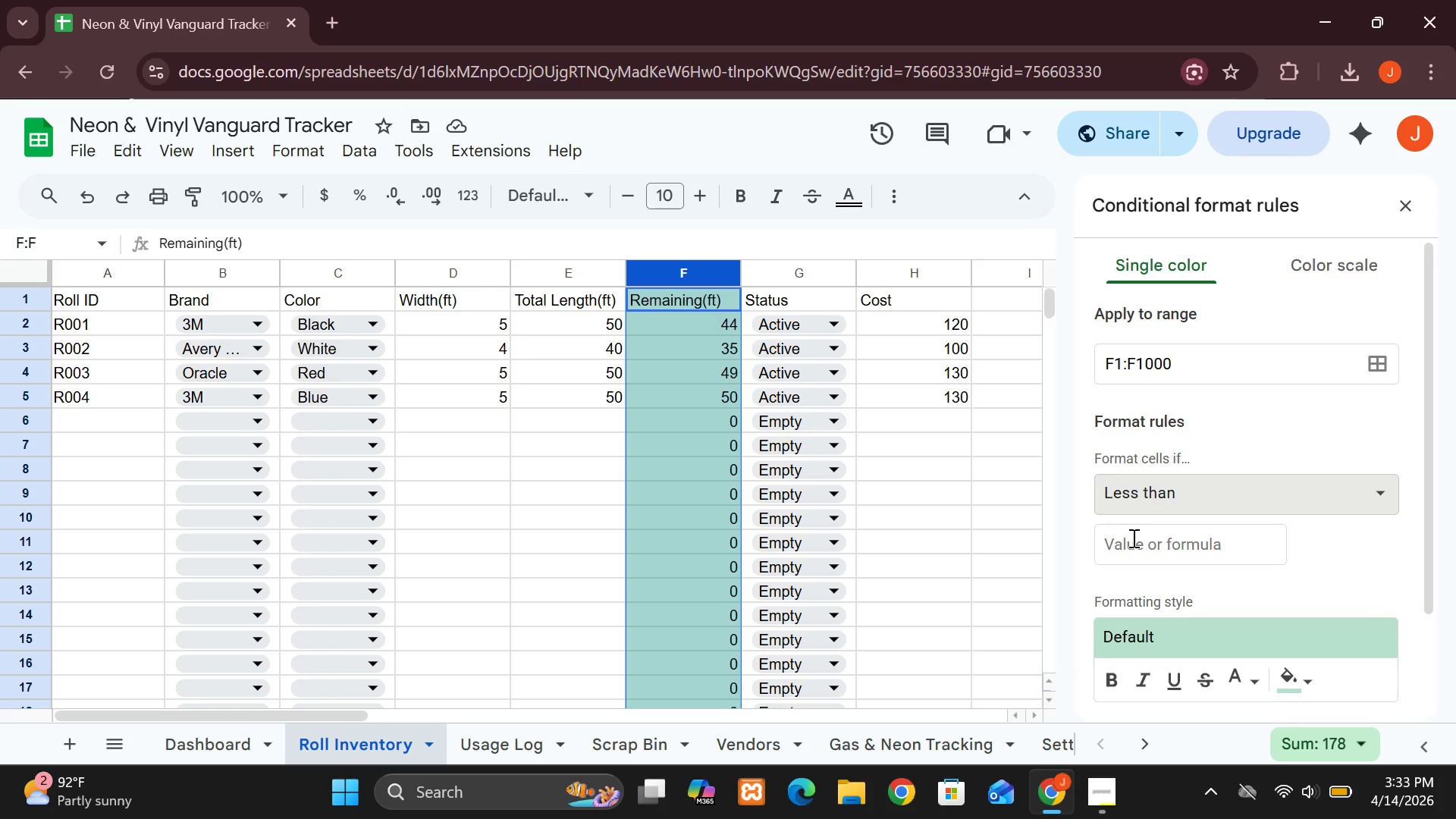 
left_click([1132, 538])
 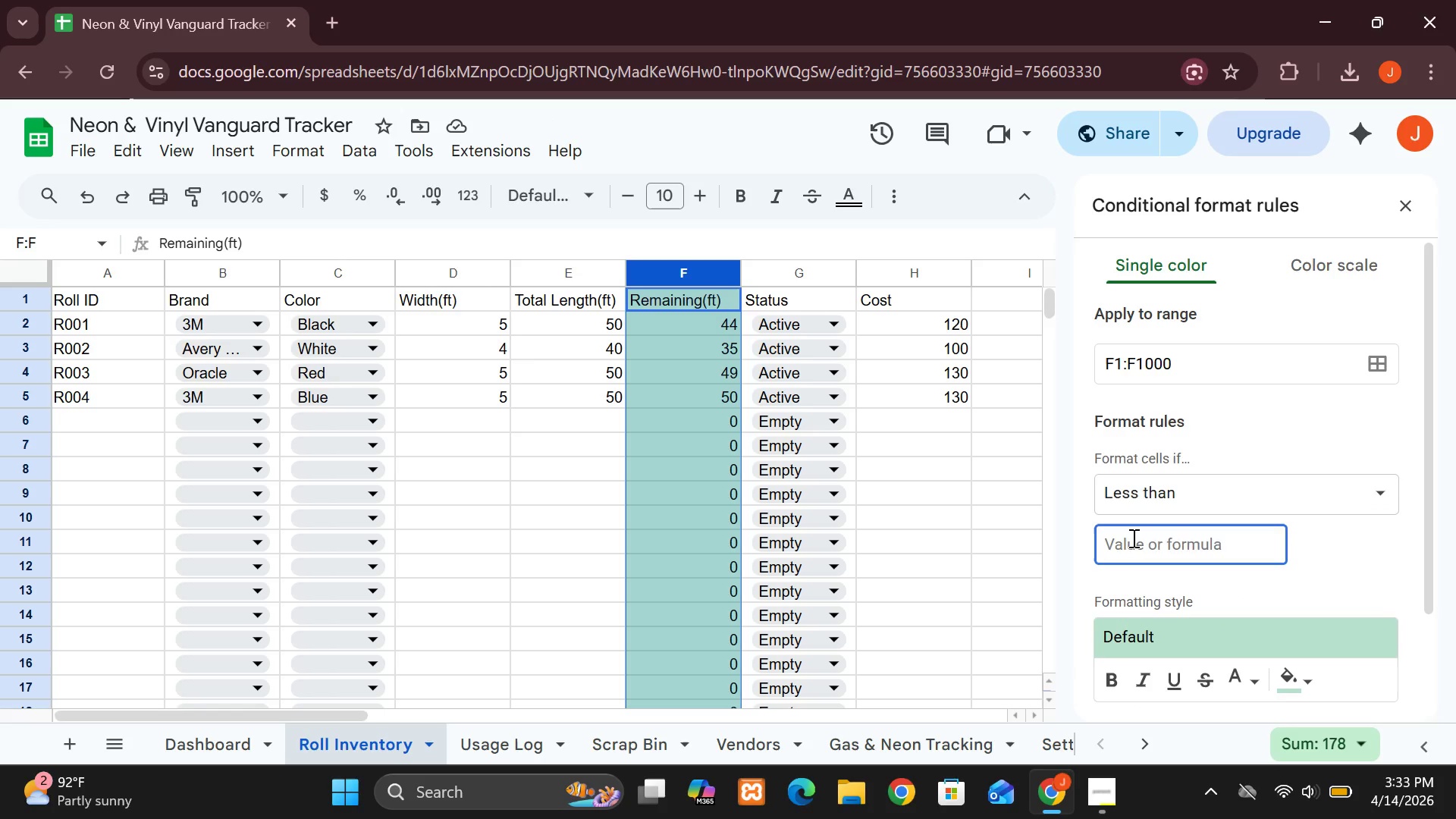 
type(10)
 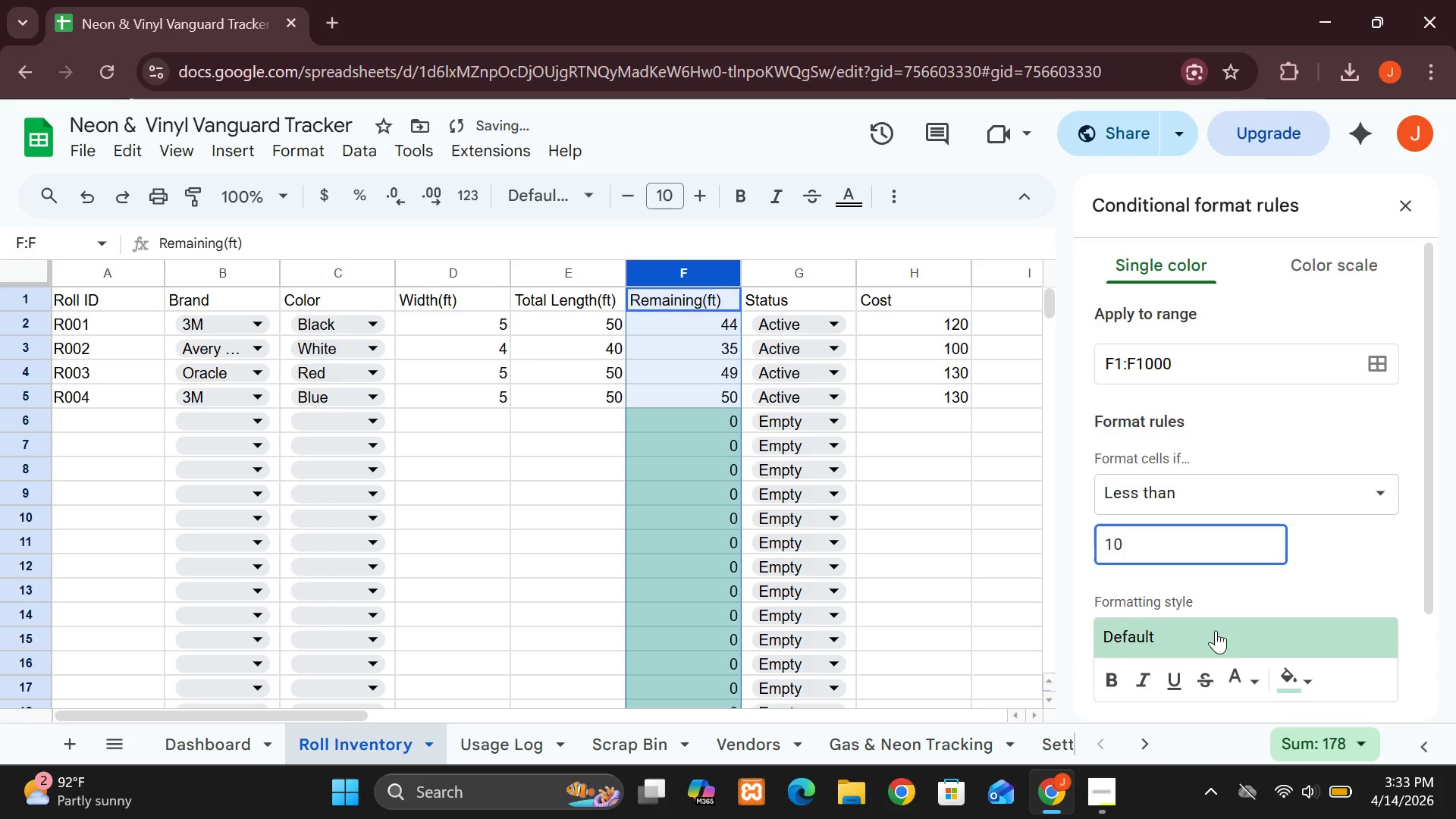 
left_click([1291, 679])
 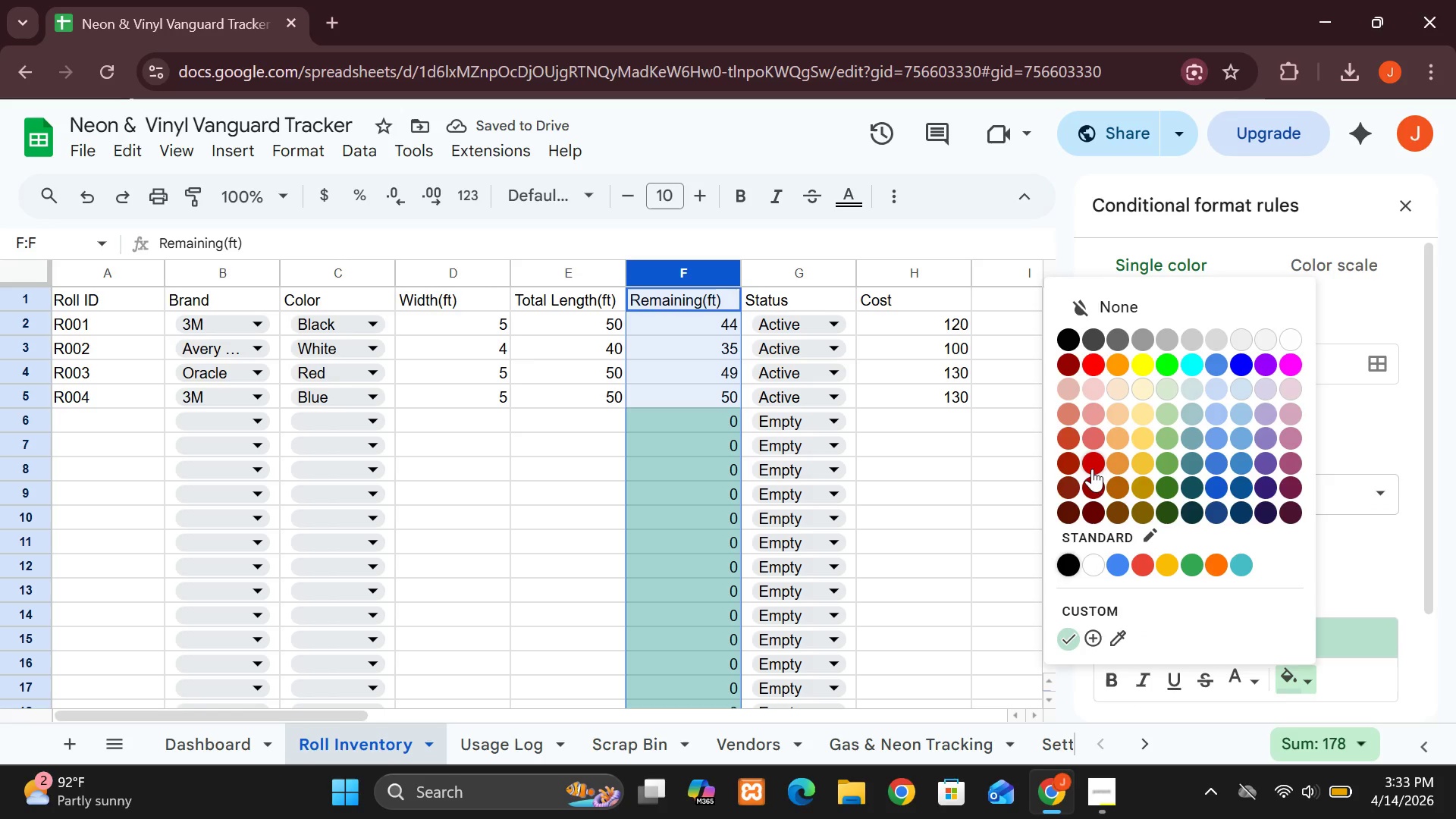 
left_click([1094, 469])
 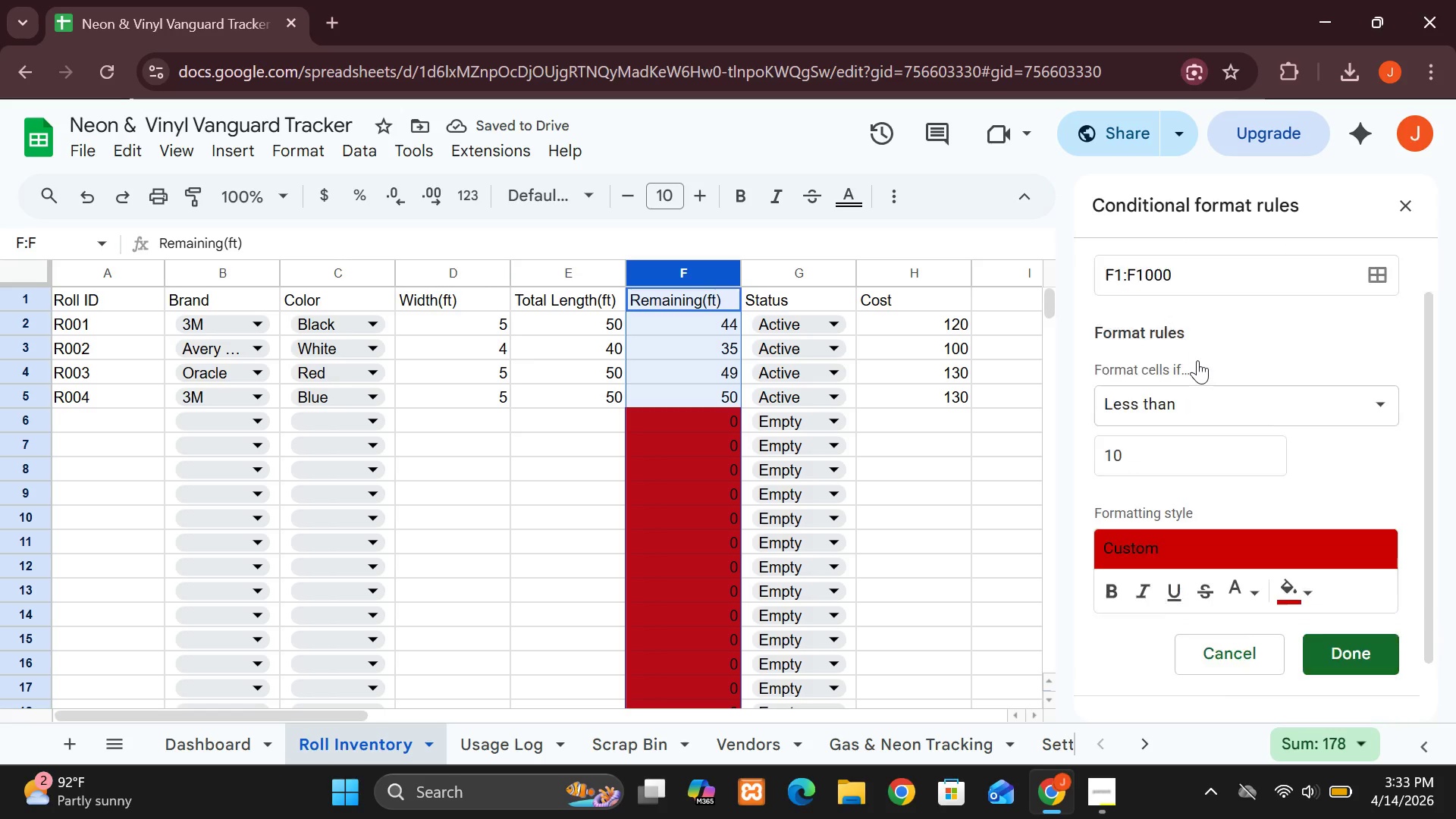 
wait(6.2)
 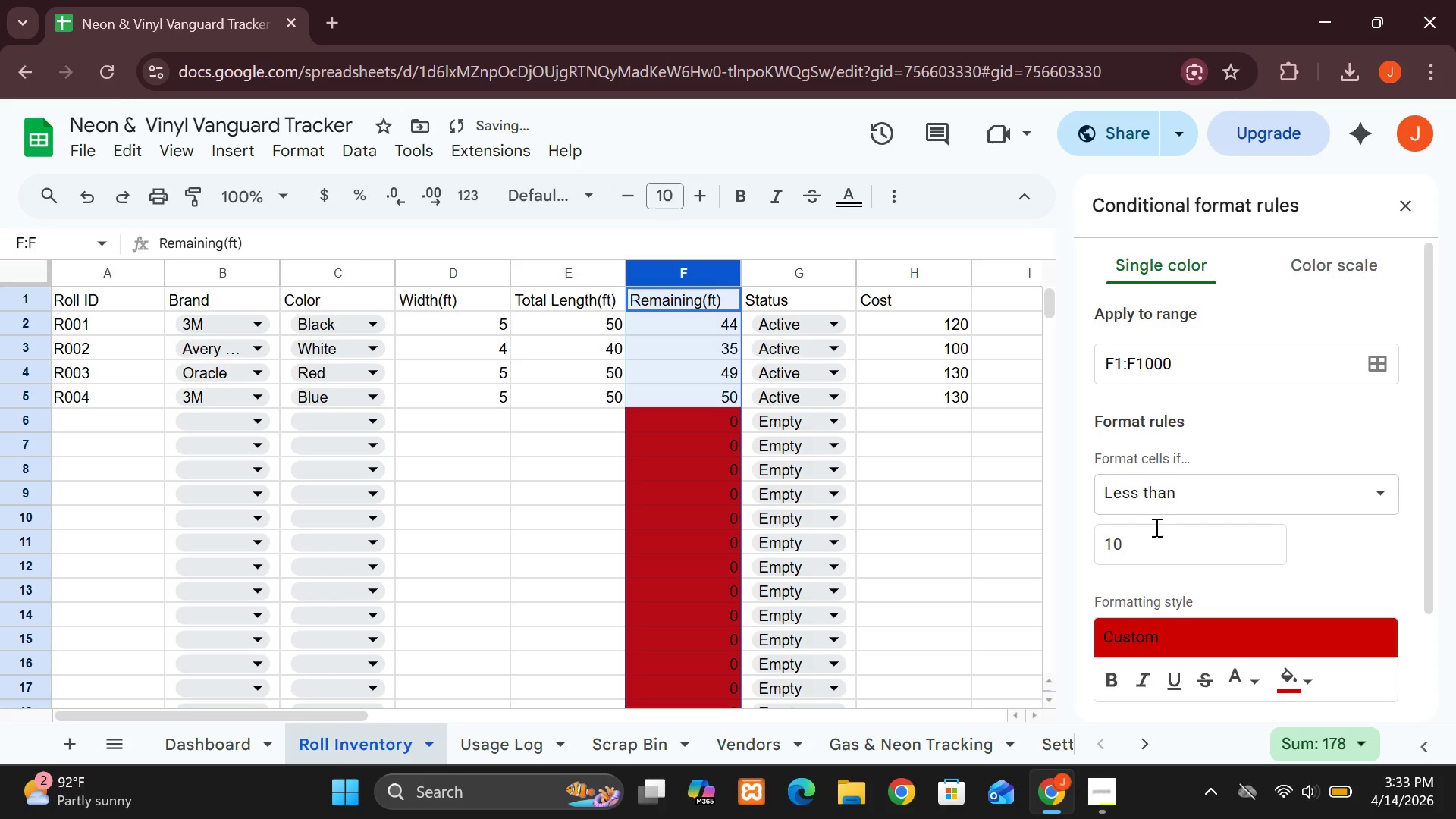 
left_click([1340, 595])
 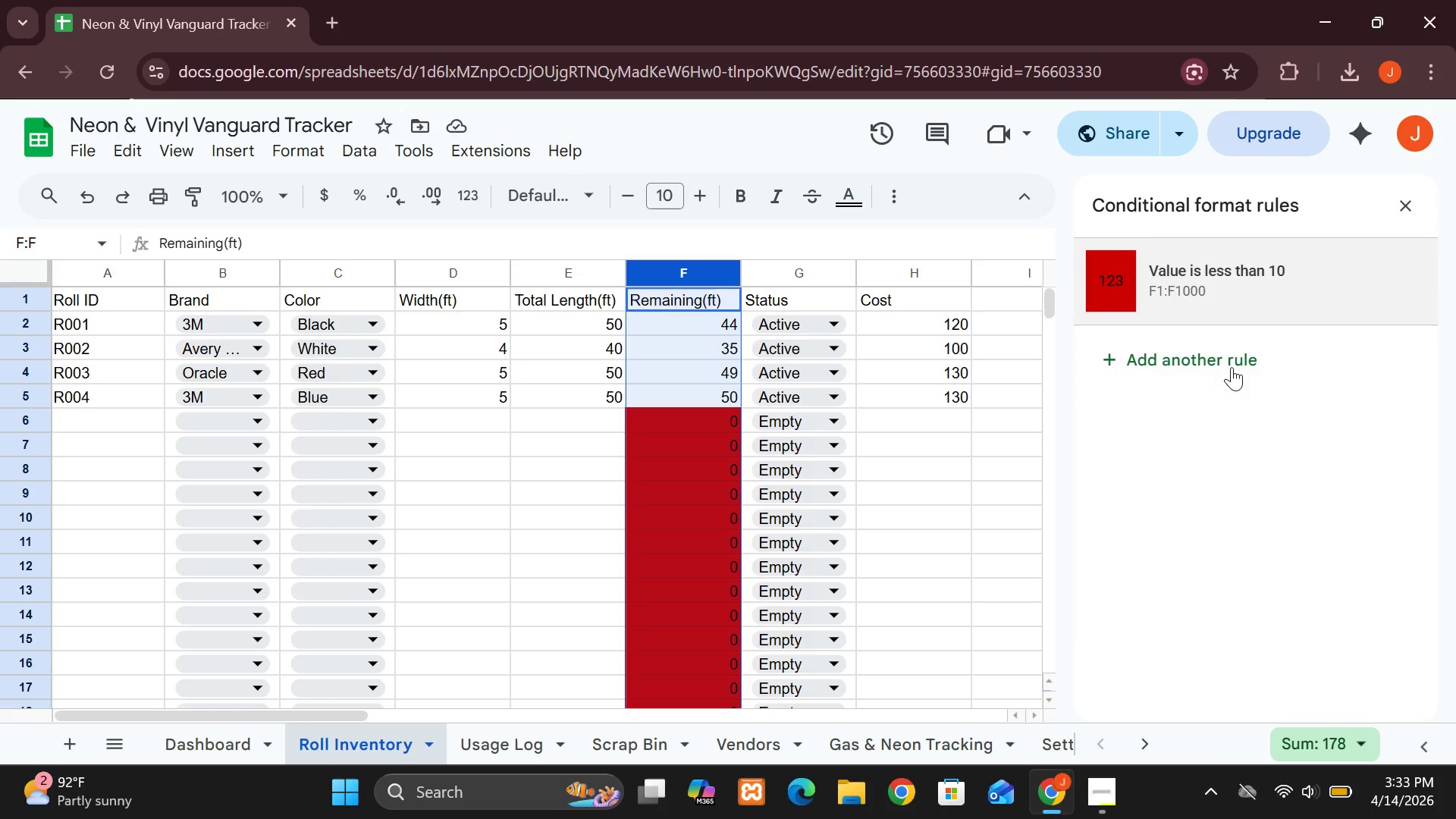 
left_click([1232, 367])
 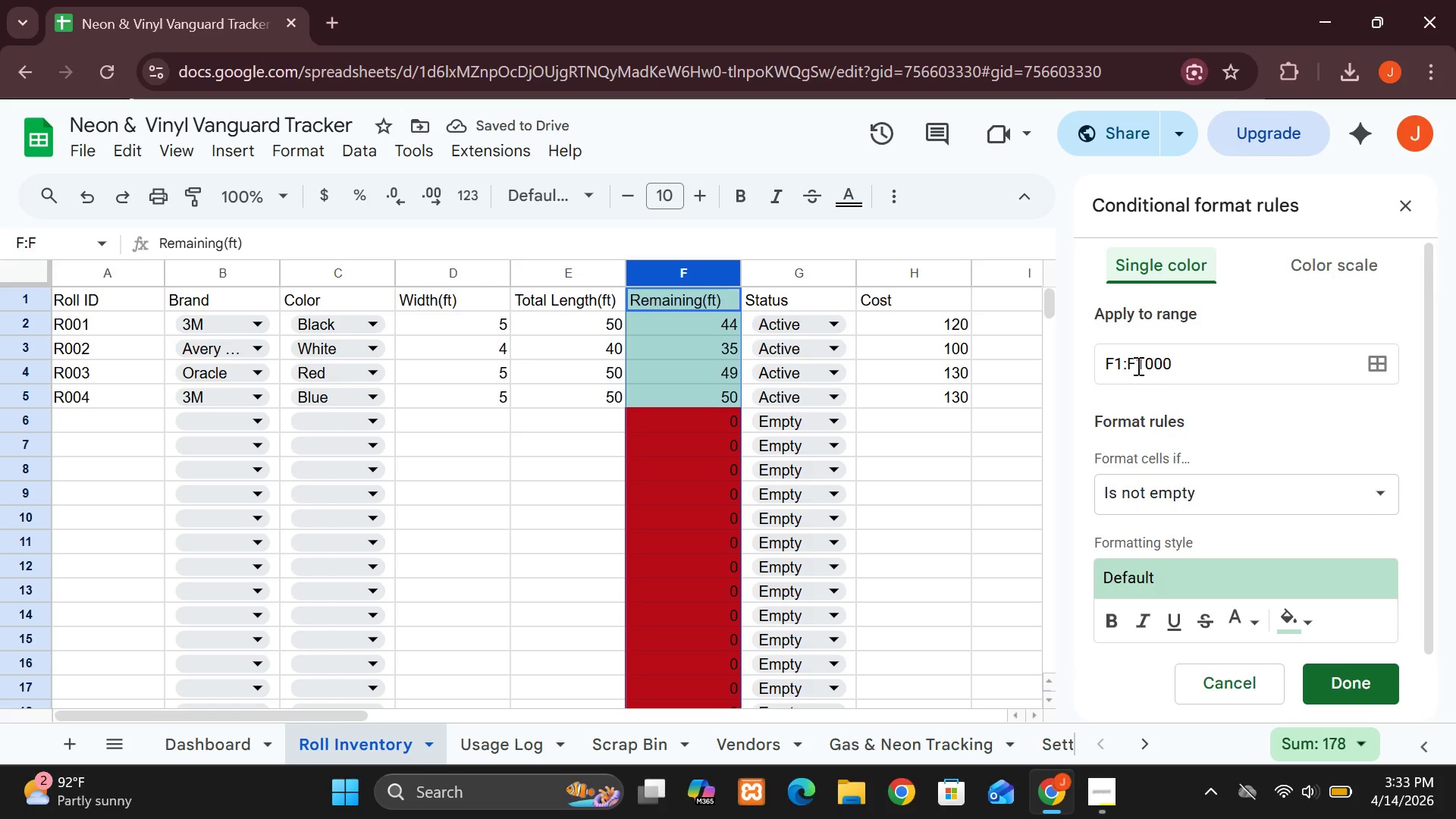 
left_click([1122, 362])
 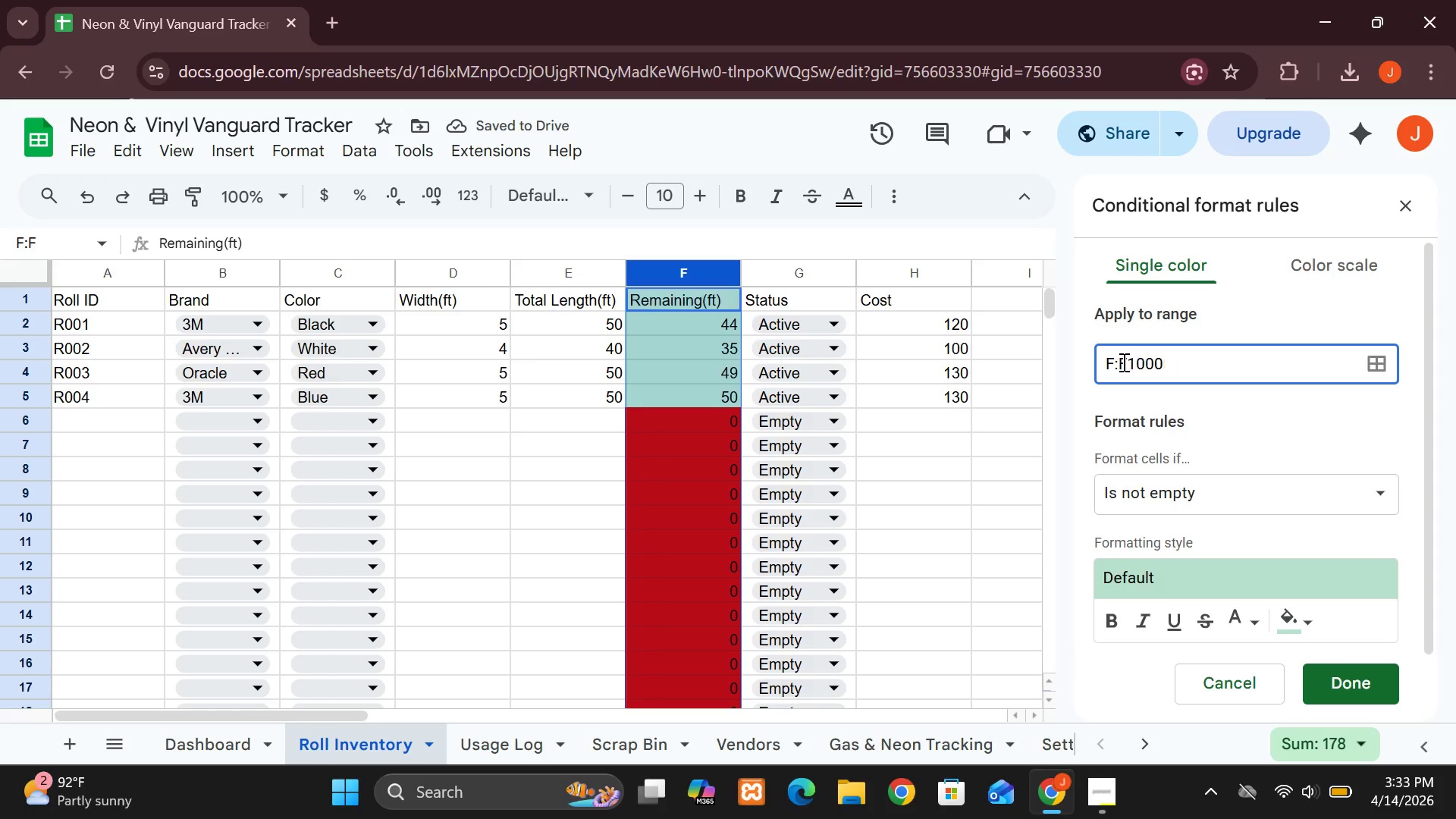 
key(Backspace)
 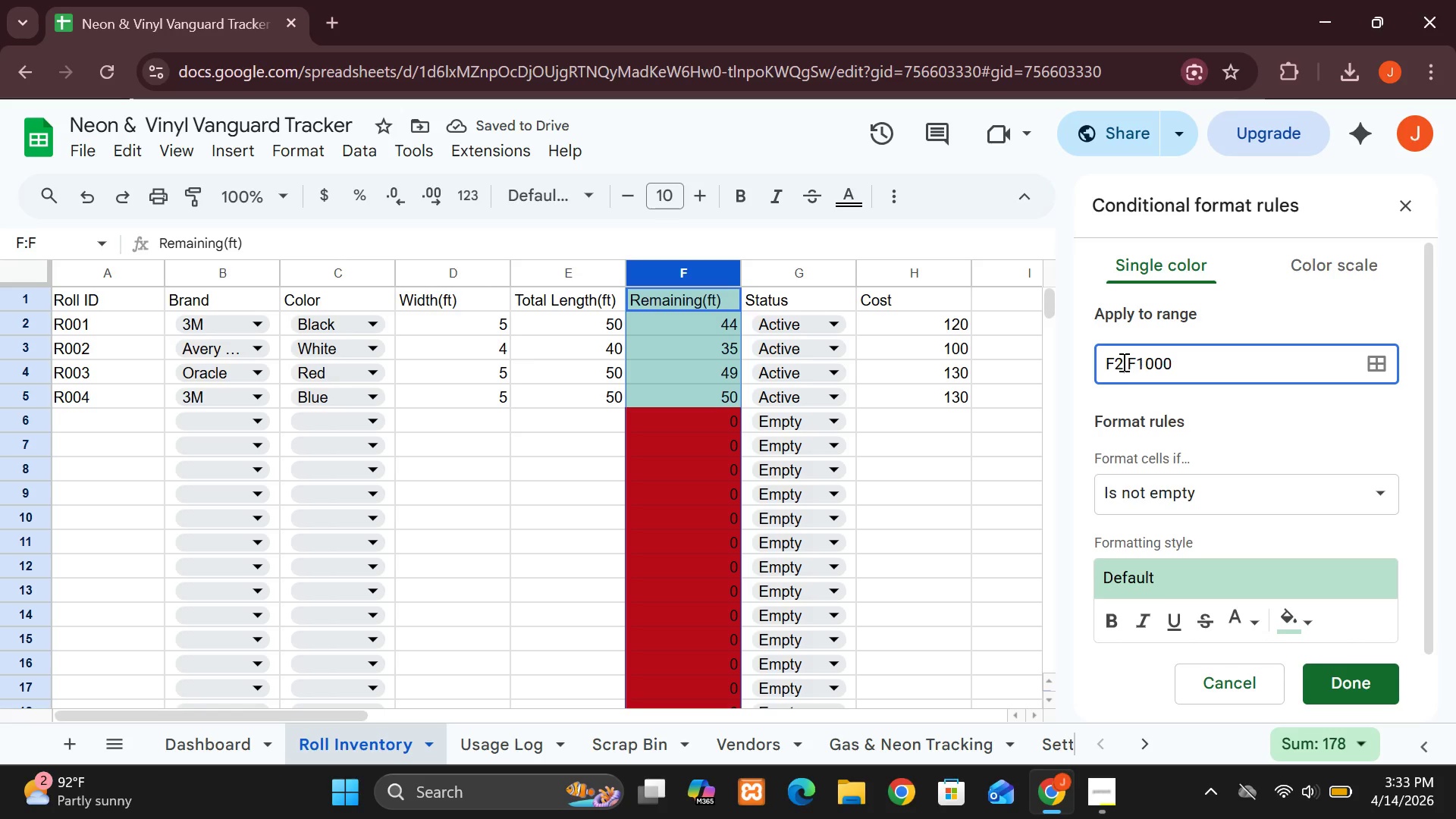 
key(2)
 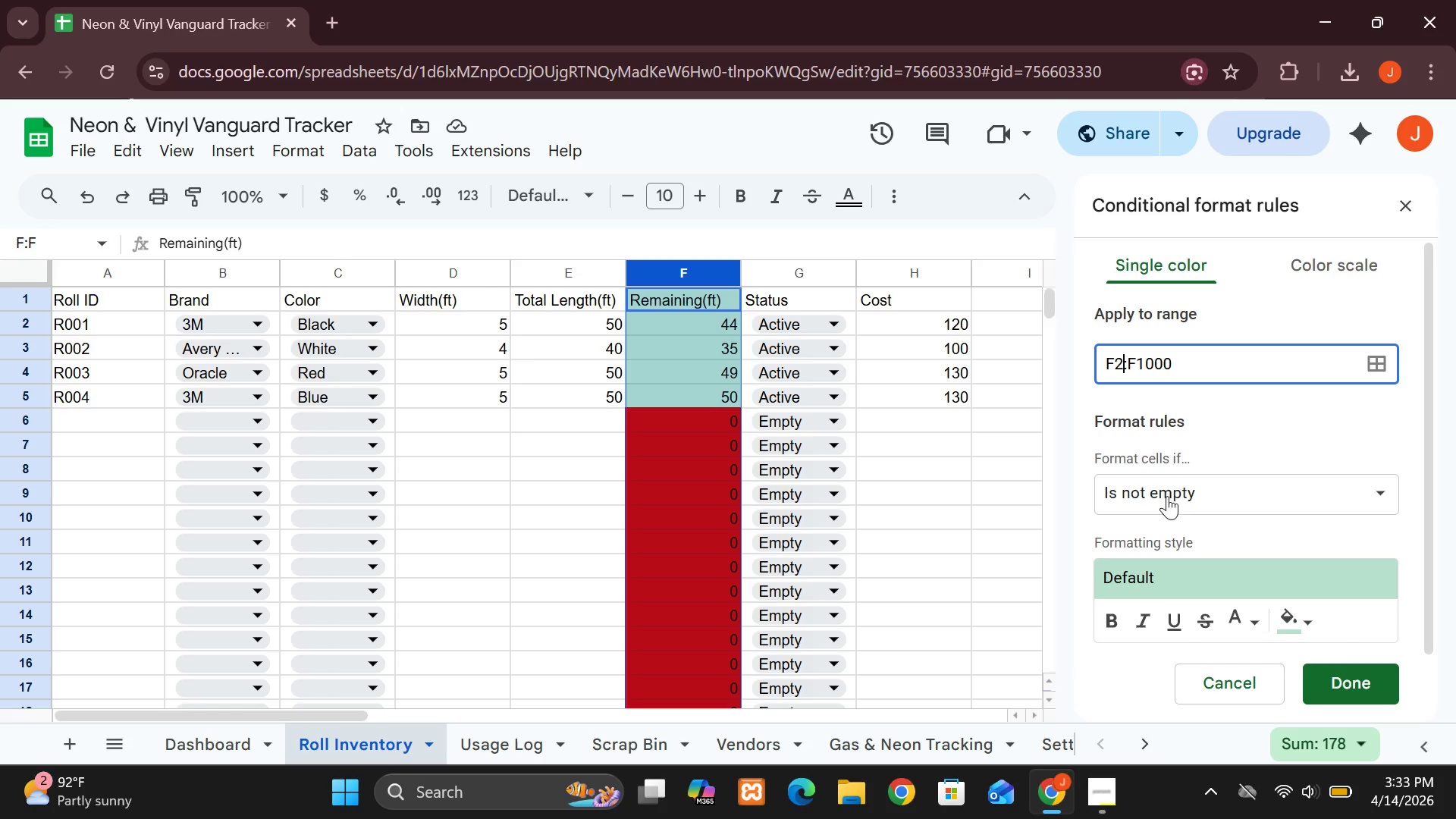 
left_click([1167, 496])
 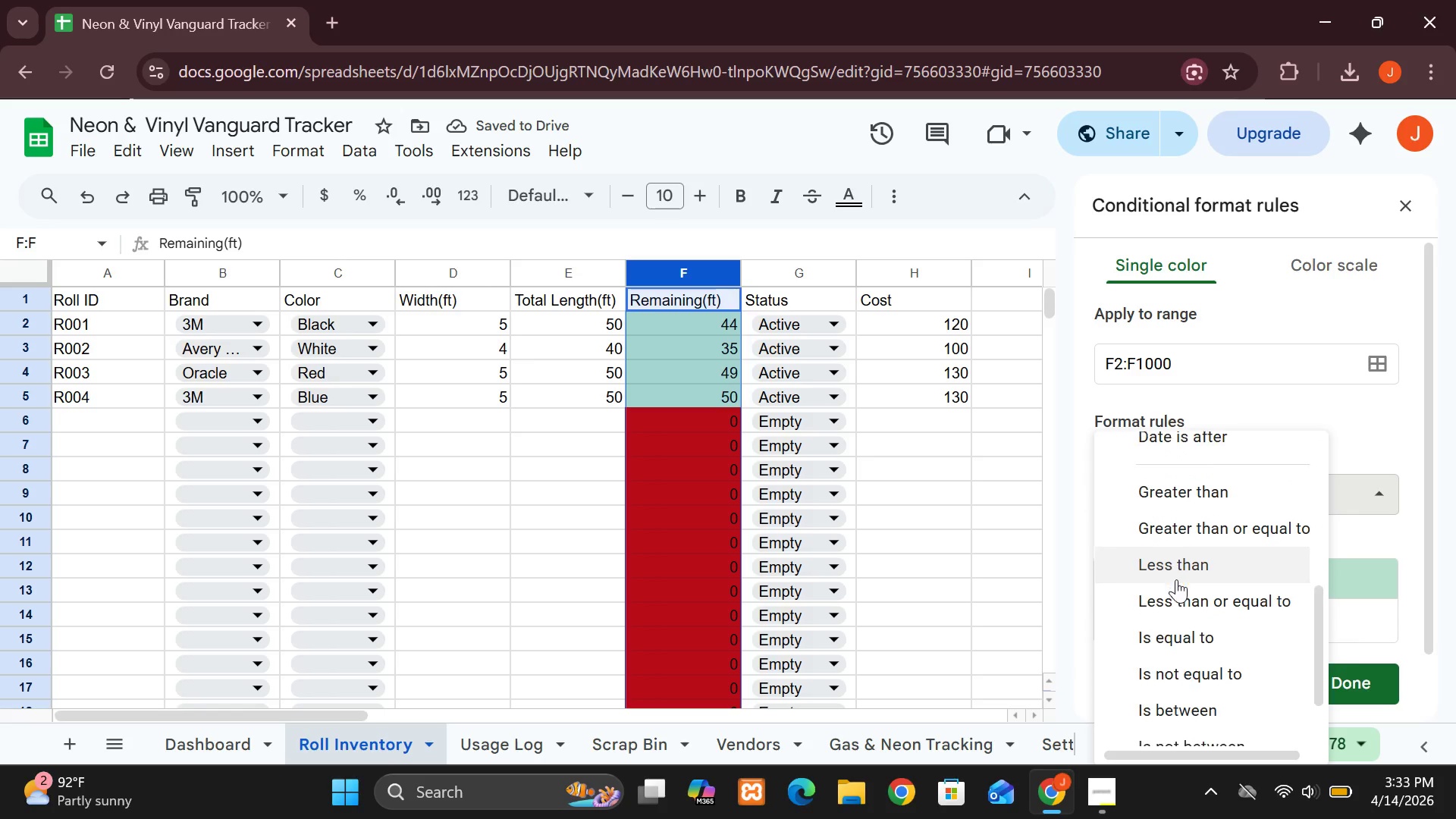 
wait(9.02)
 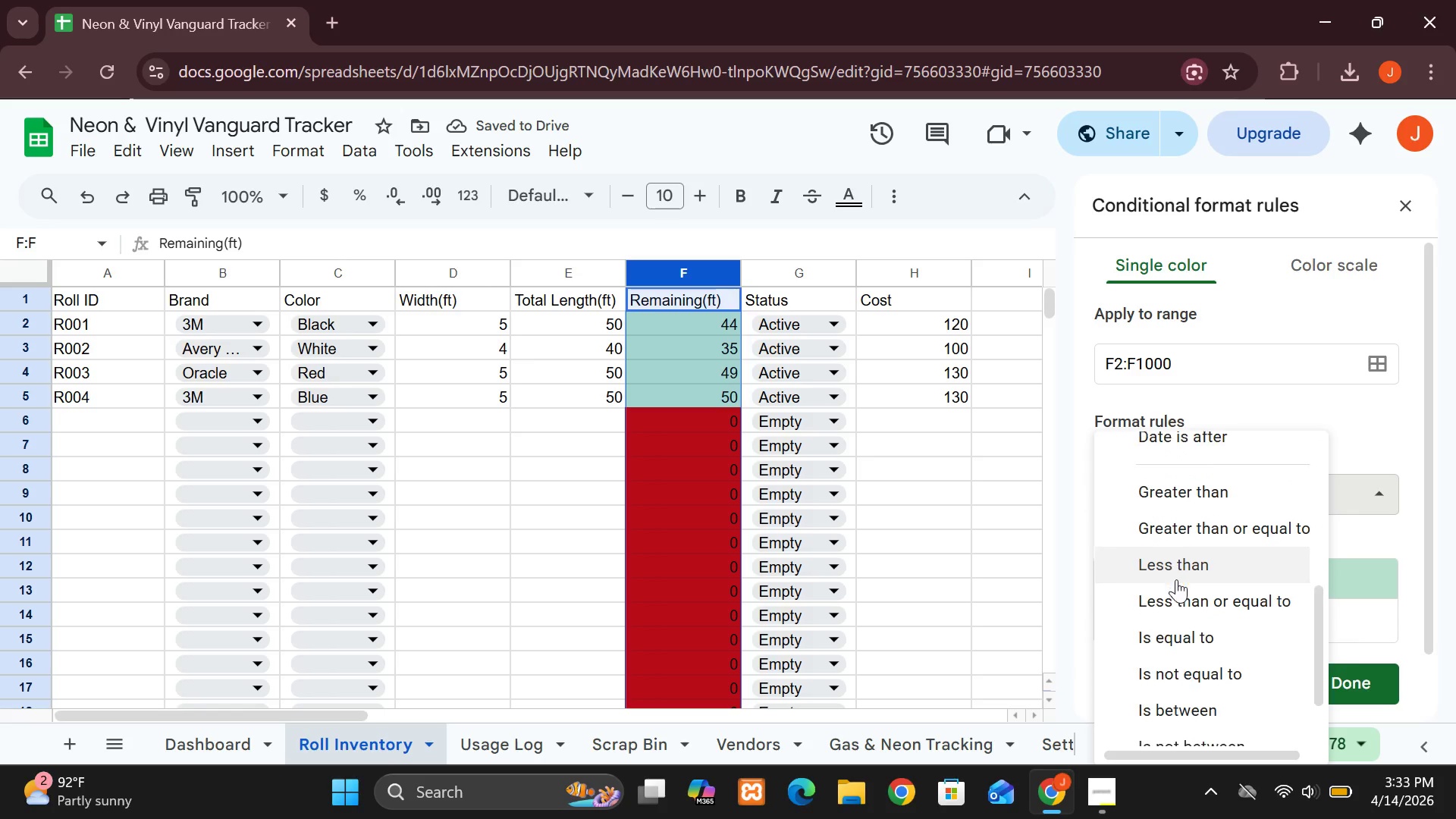 
left_click([1185, 632])
 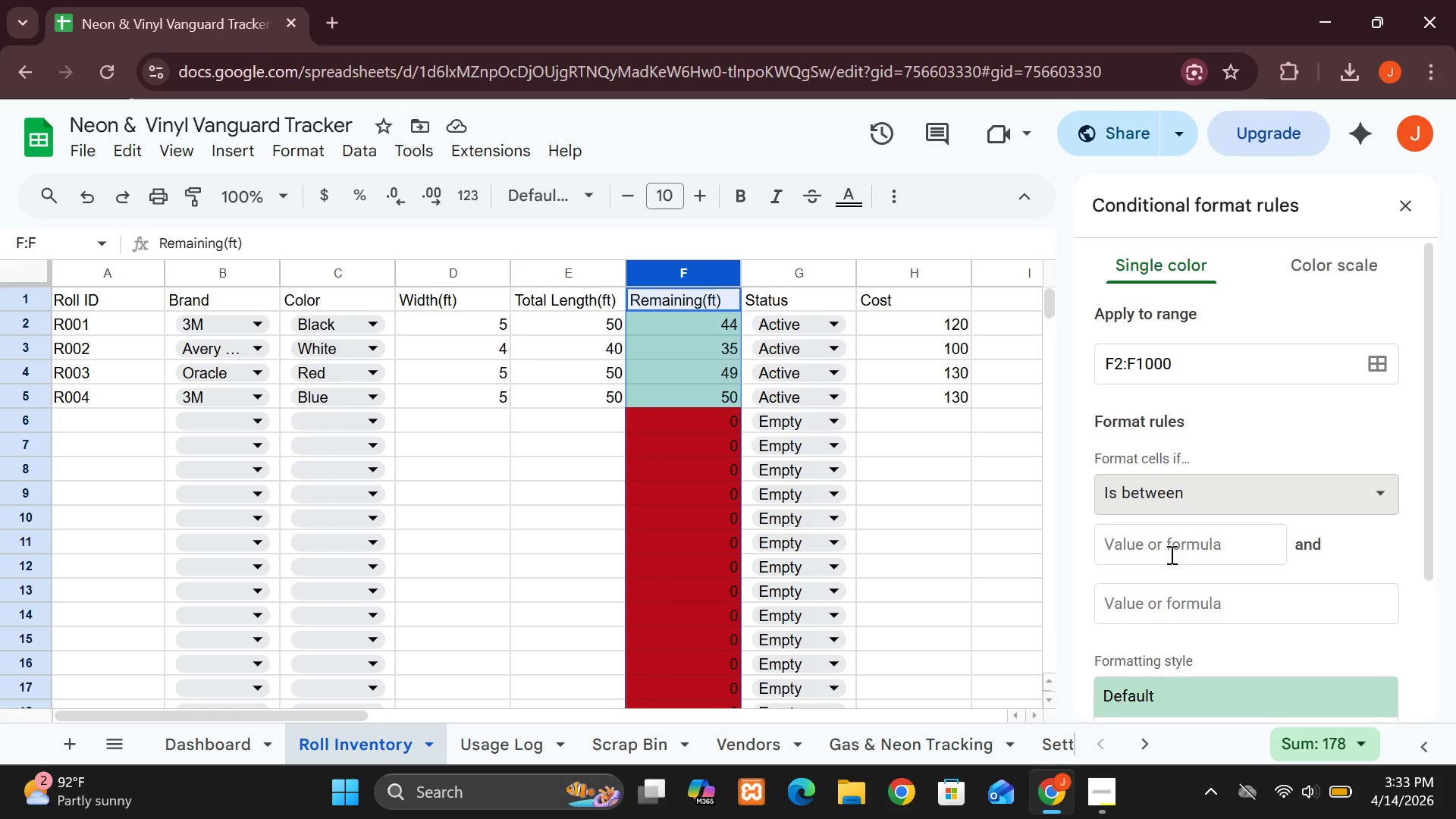 
left_click([1170, 554])
 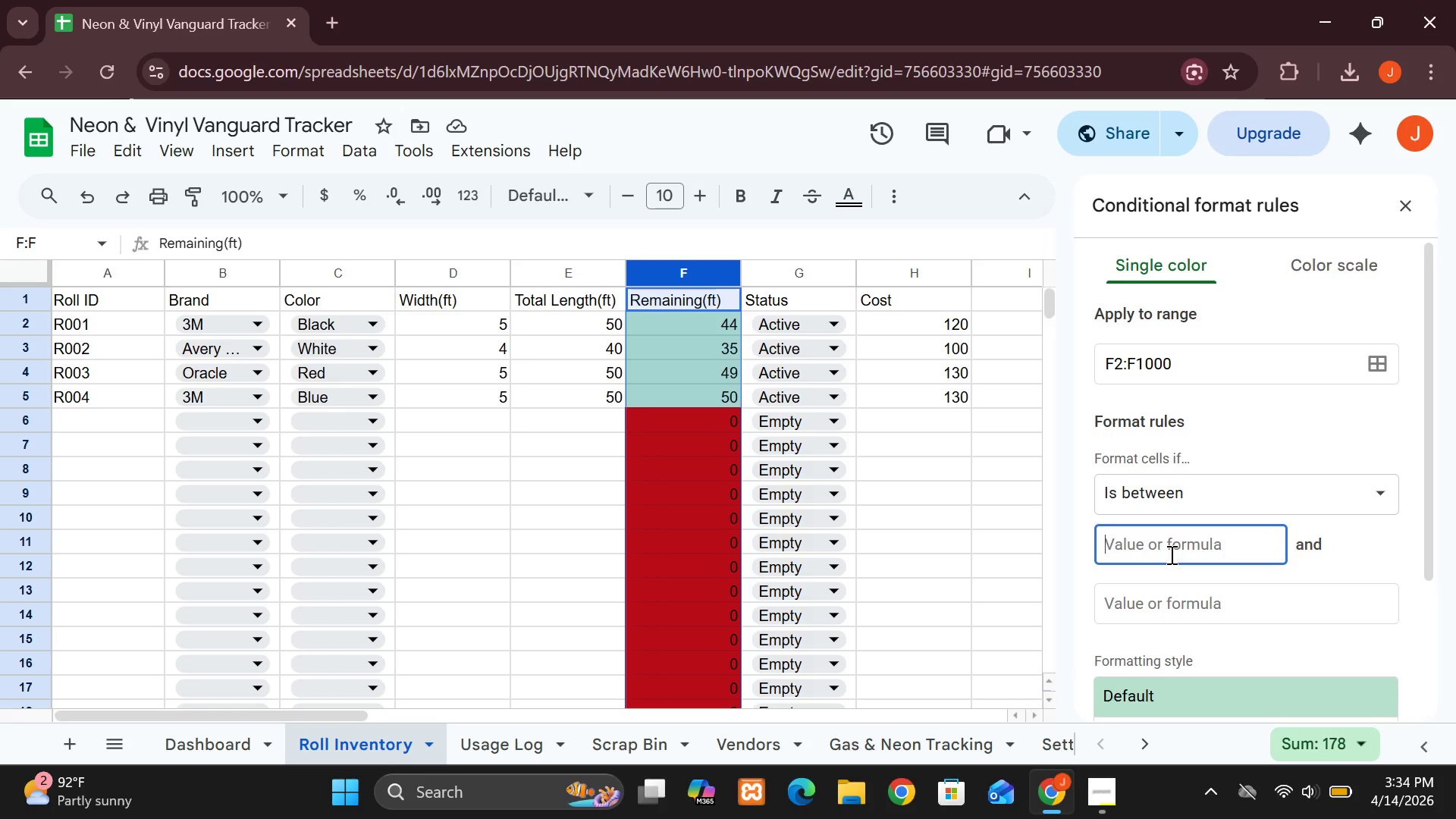 
type(10)
 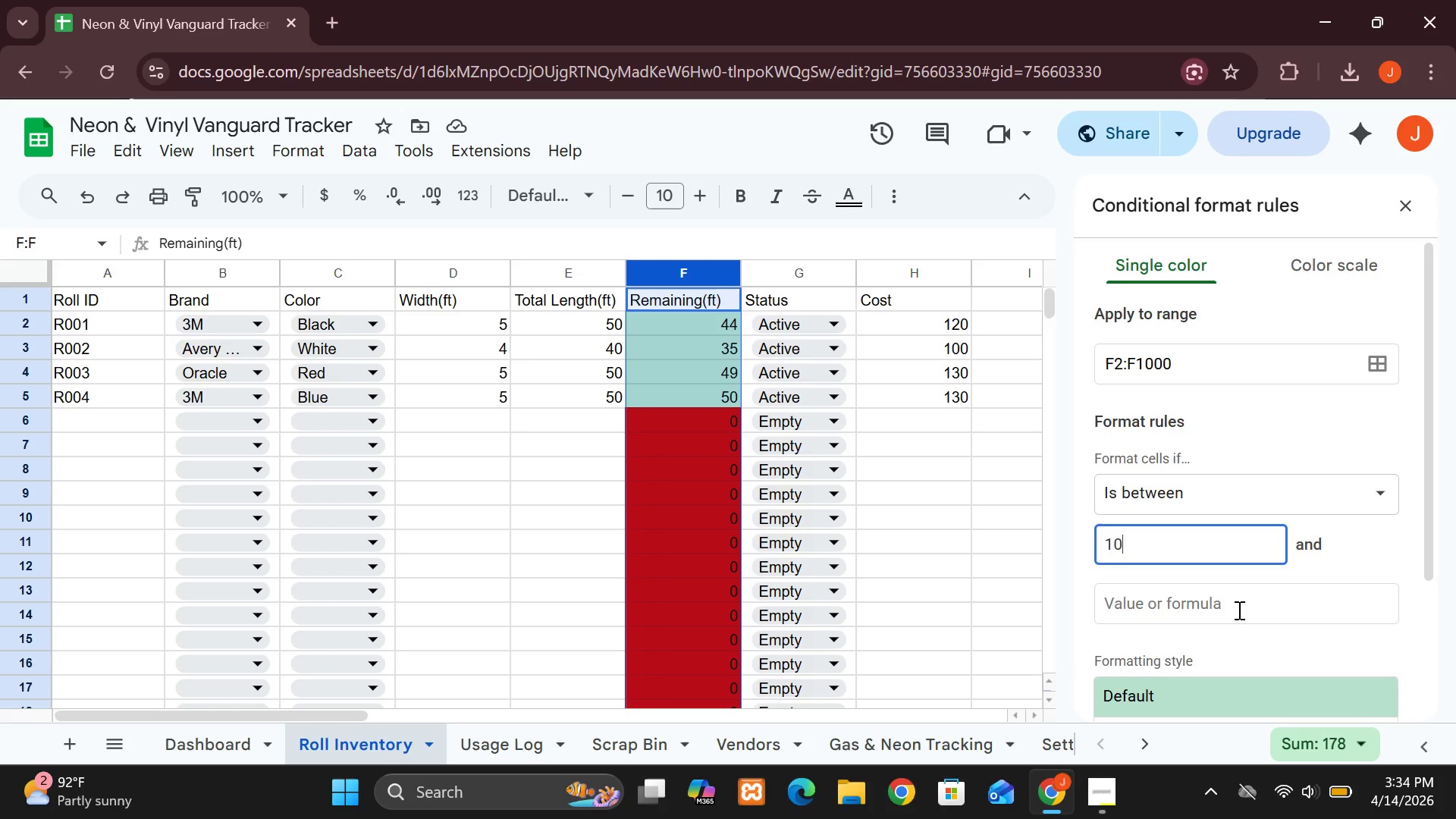 
left_click([1237, 608])
 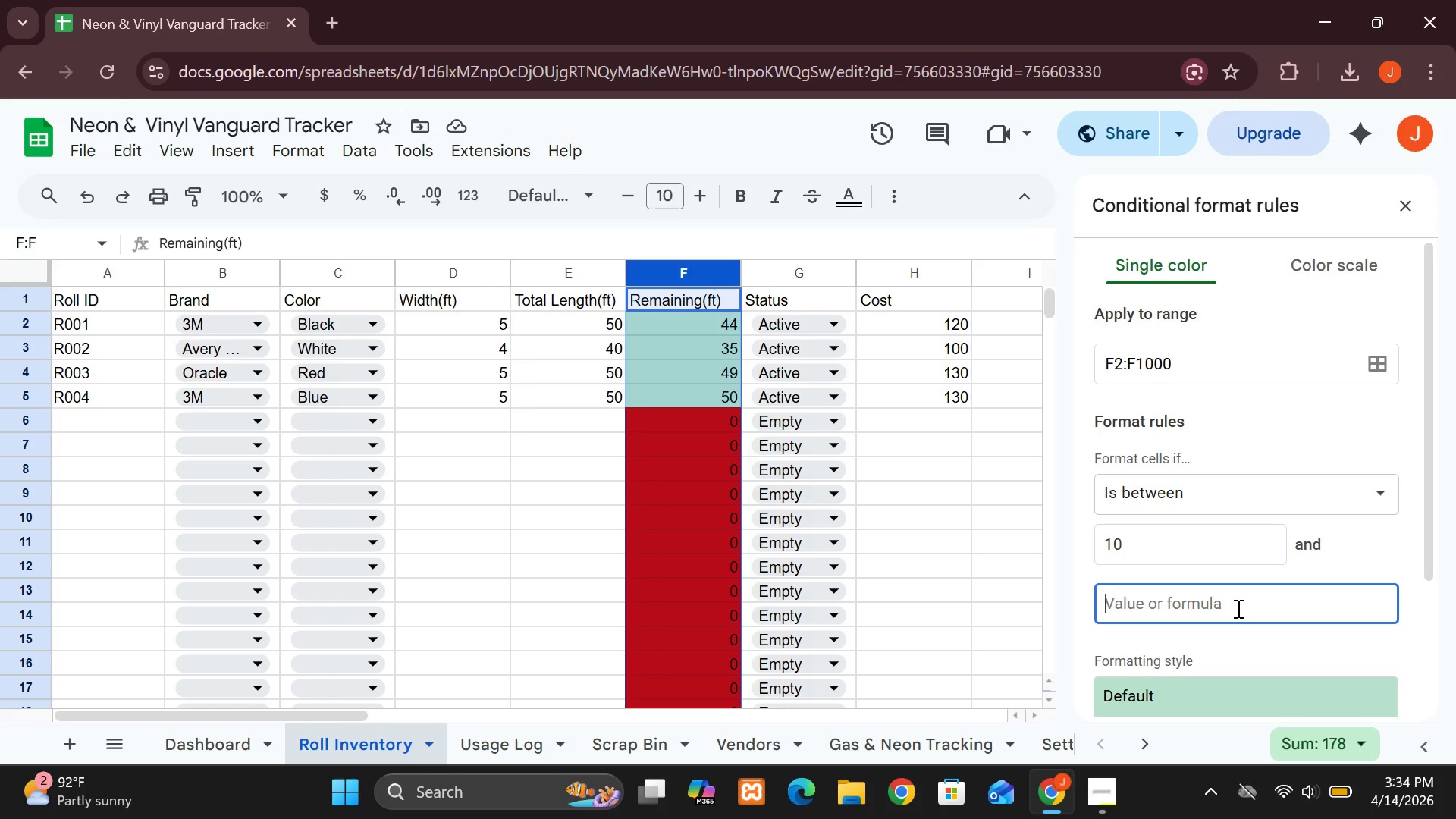 
type(20)
 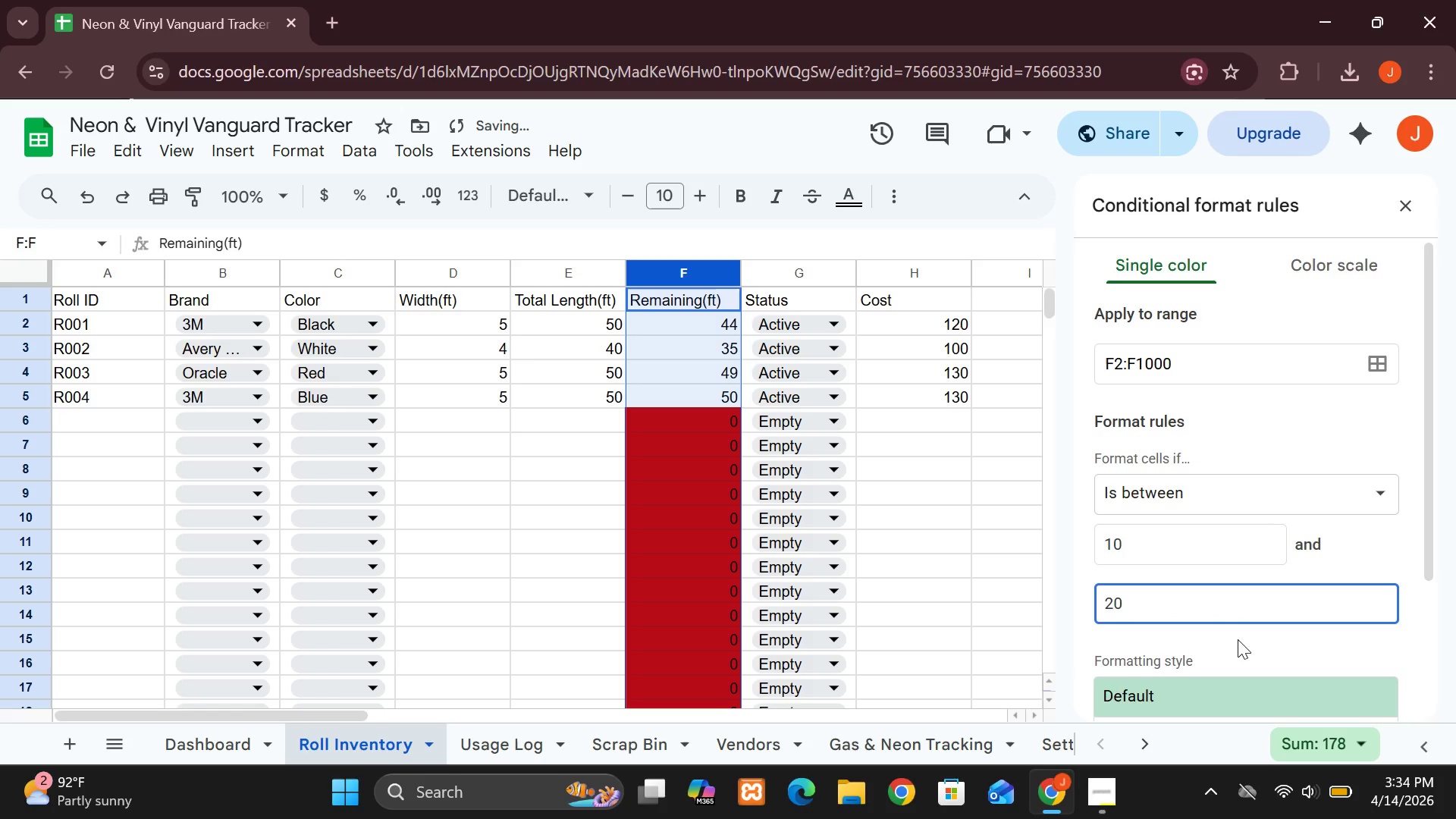 
mouse_move([1235, 631])
 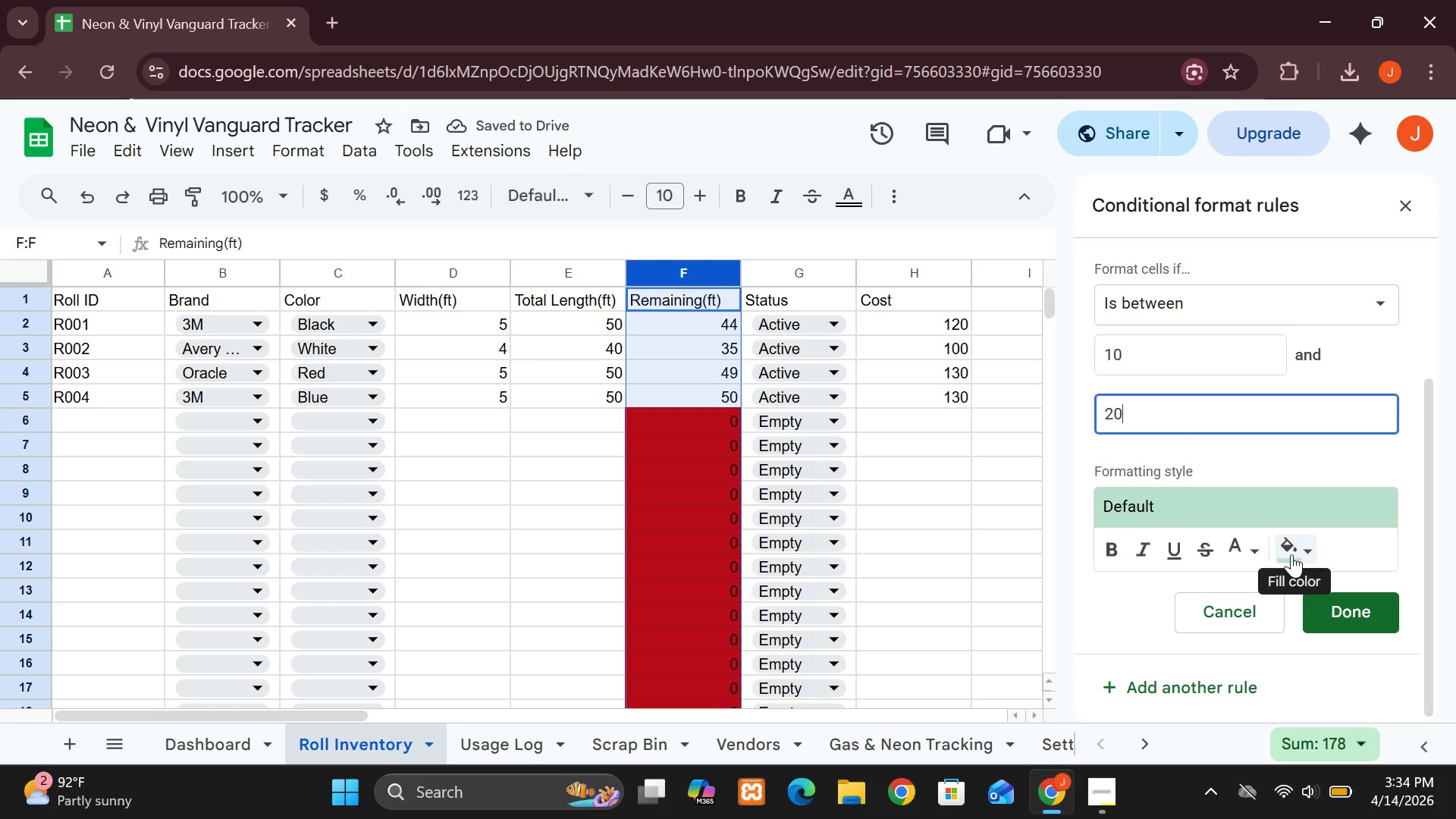 
left_click([1291, 554])
 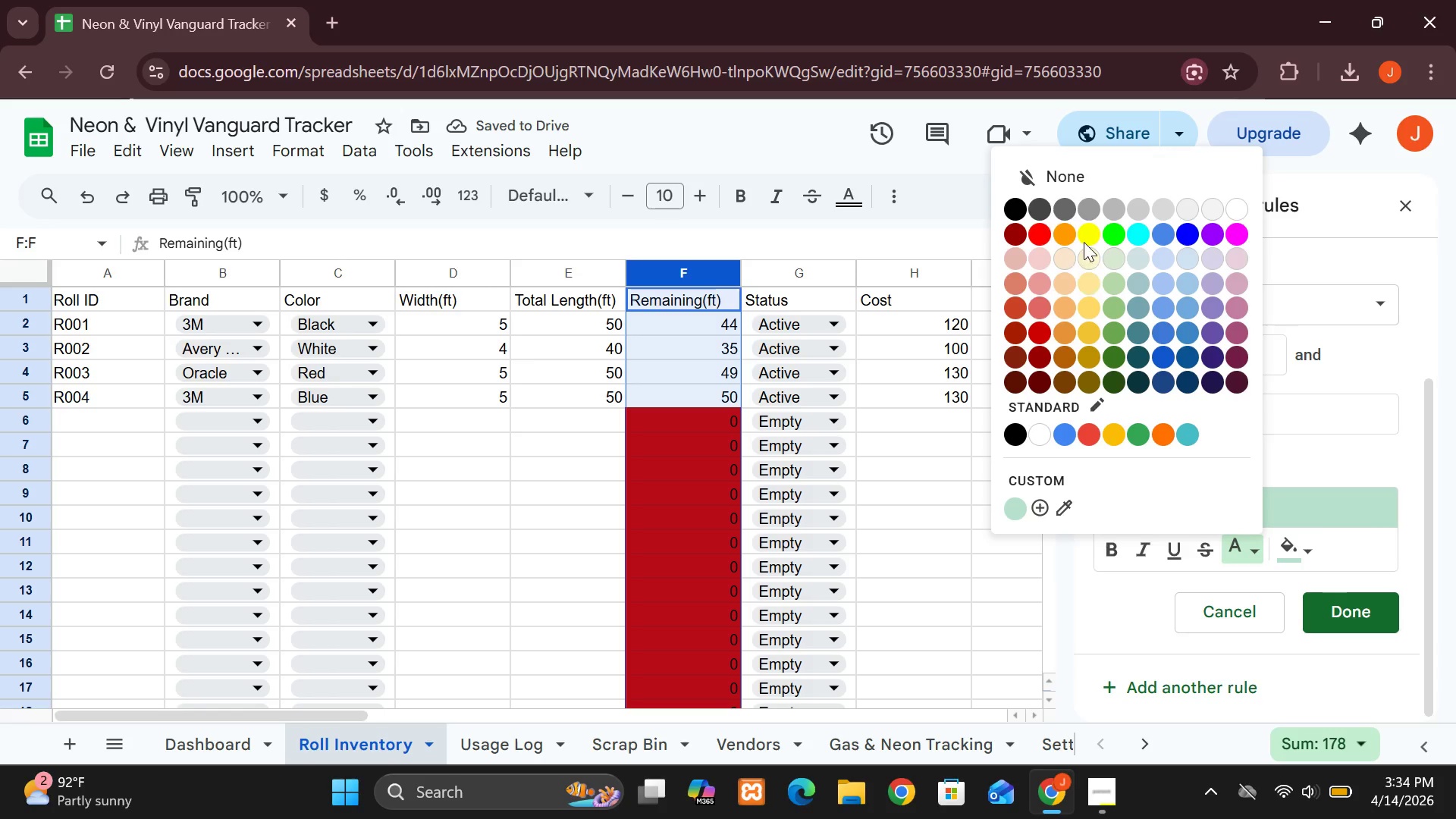 
left_click([1081, 240])
 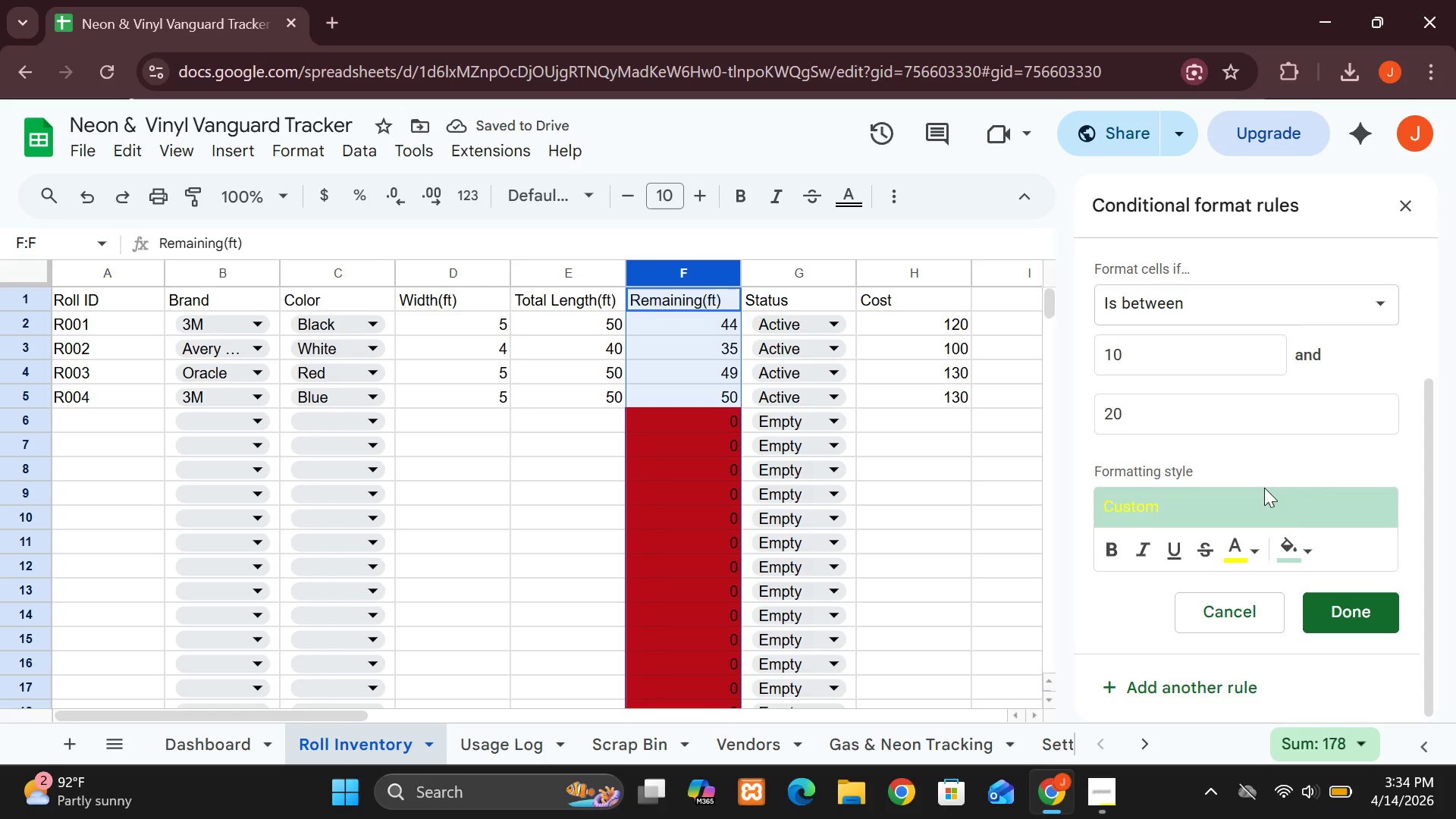 
left_click([1347, 606])
 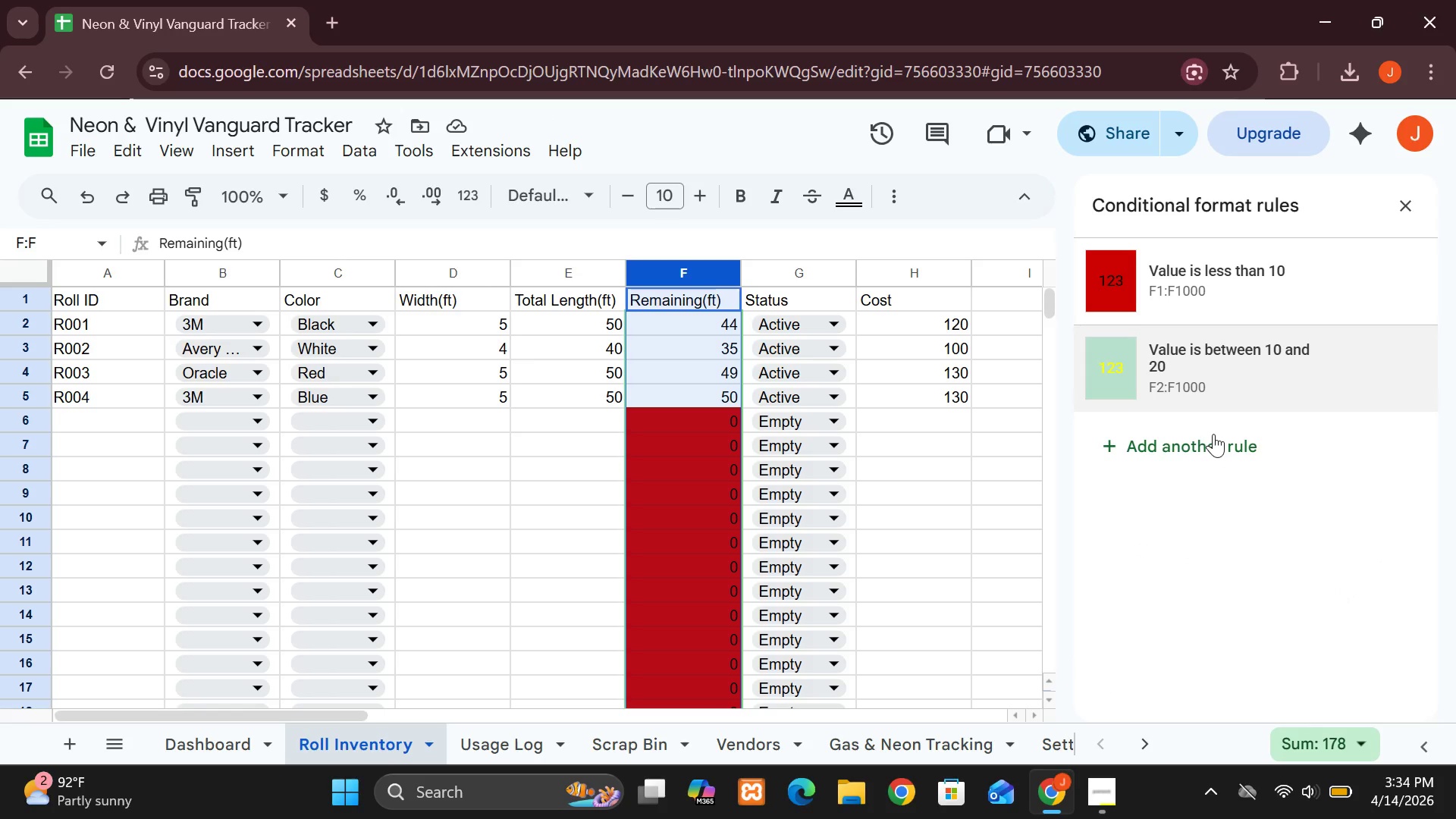 
left_click([1213, 448])
 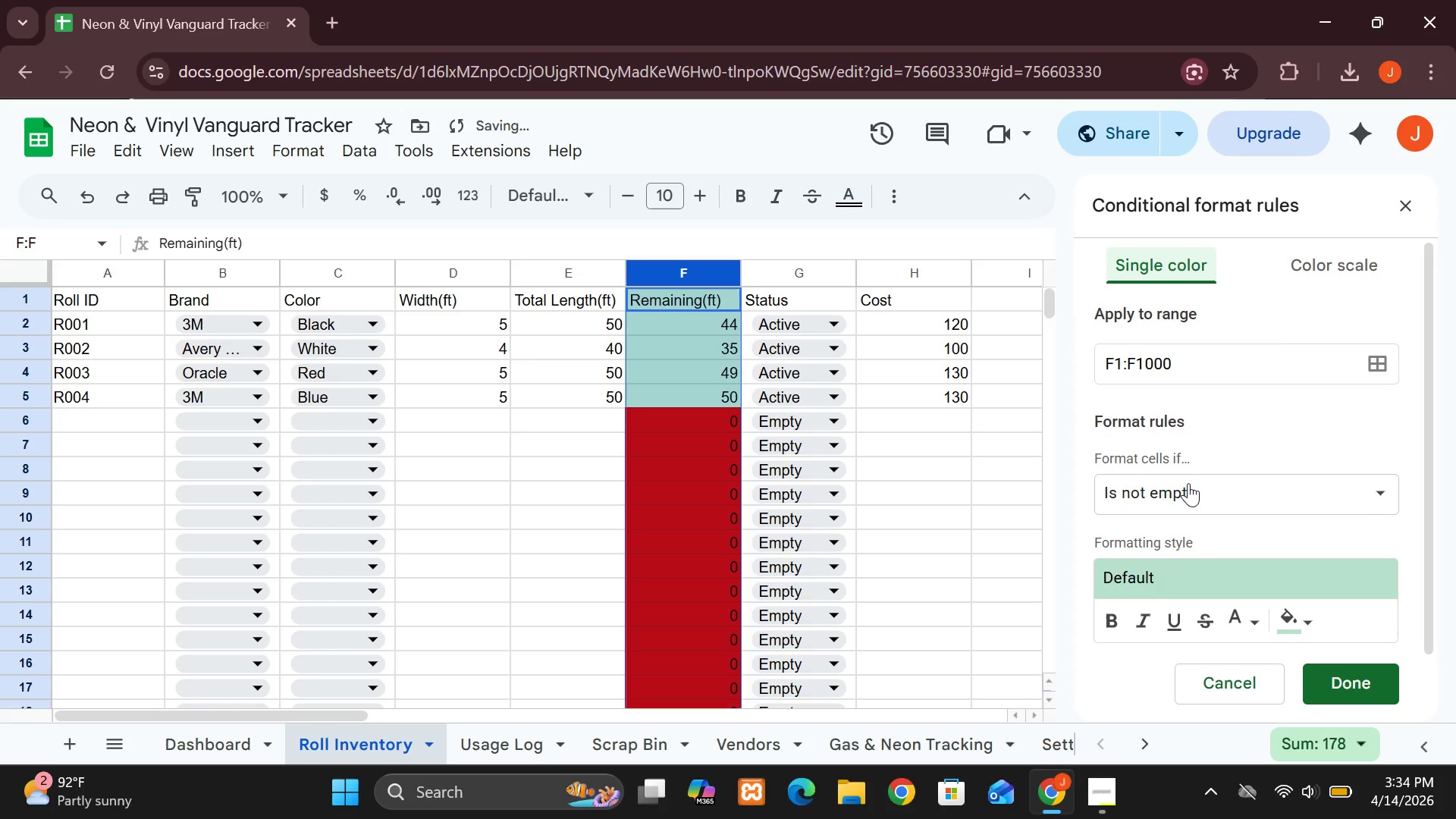 
left_click([1188, 483])
 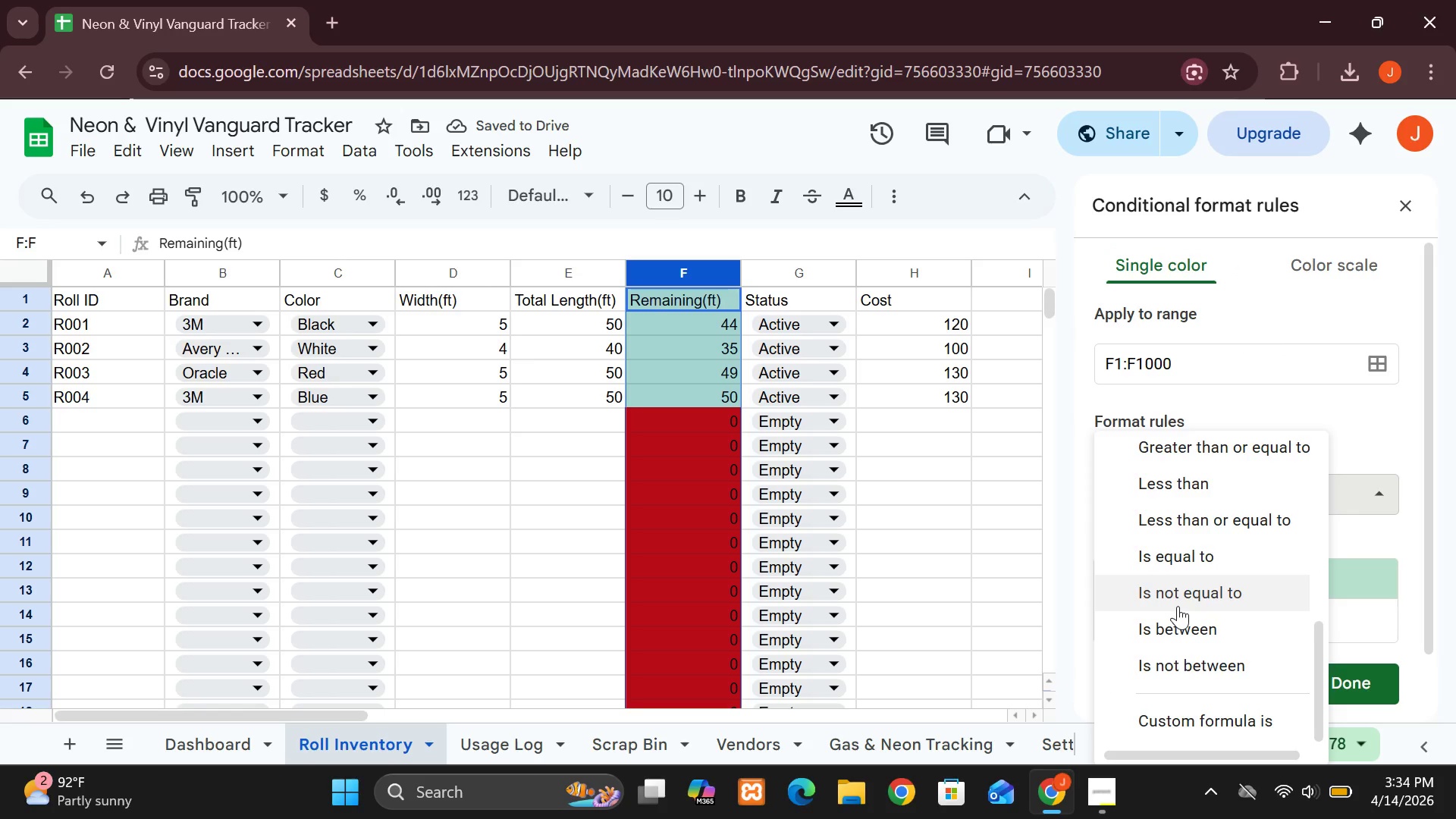 
mouse_move([1156, 714])
 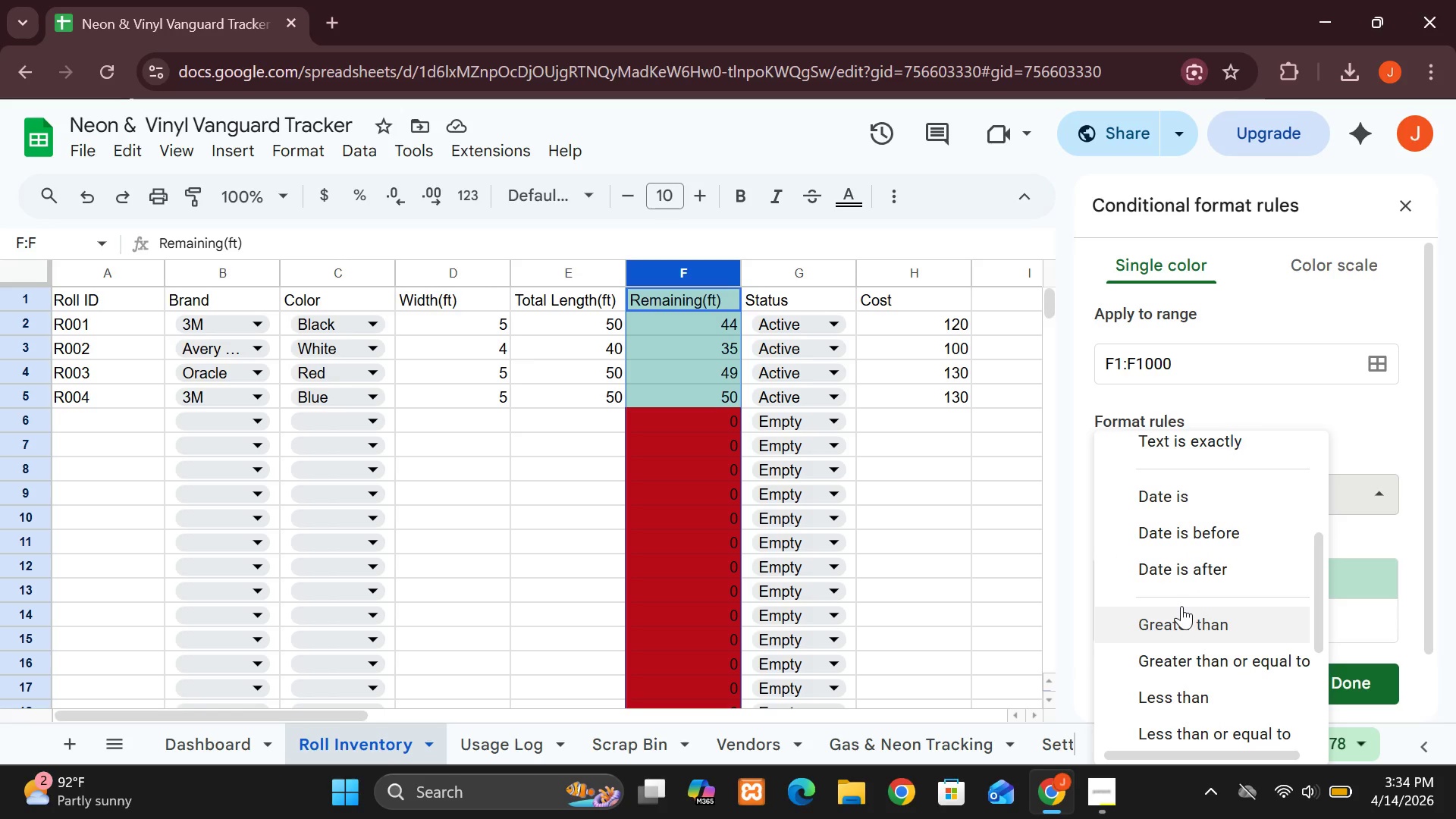 
wait(18.14)
 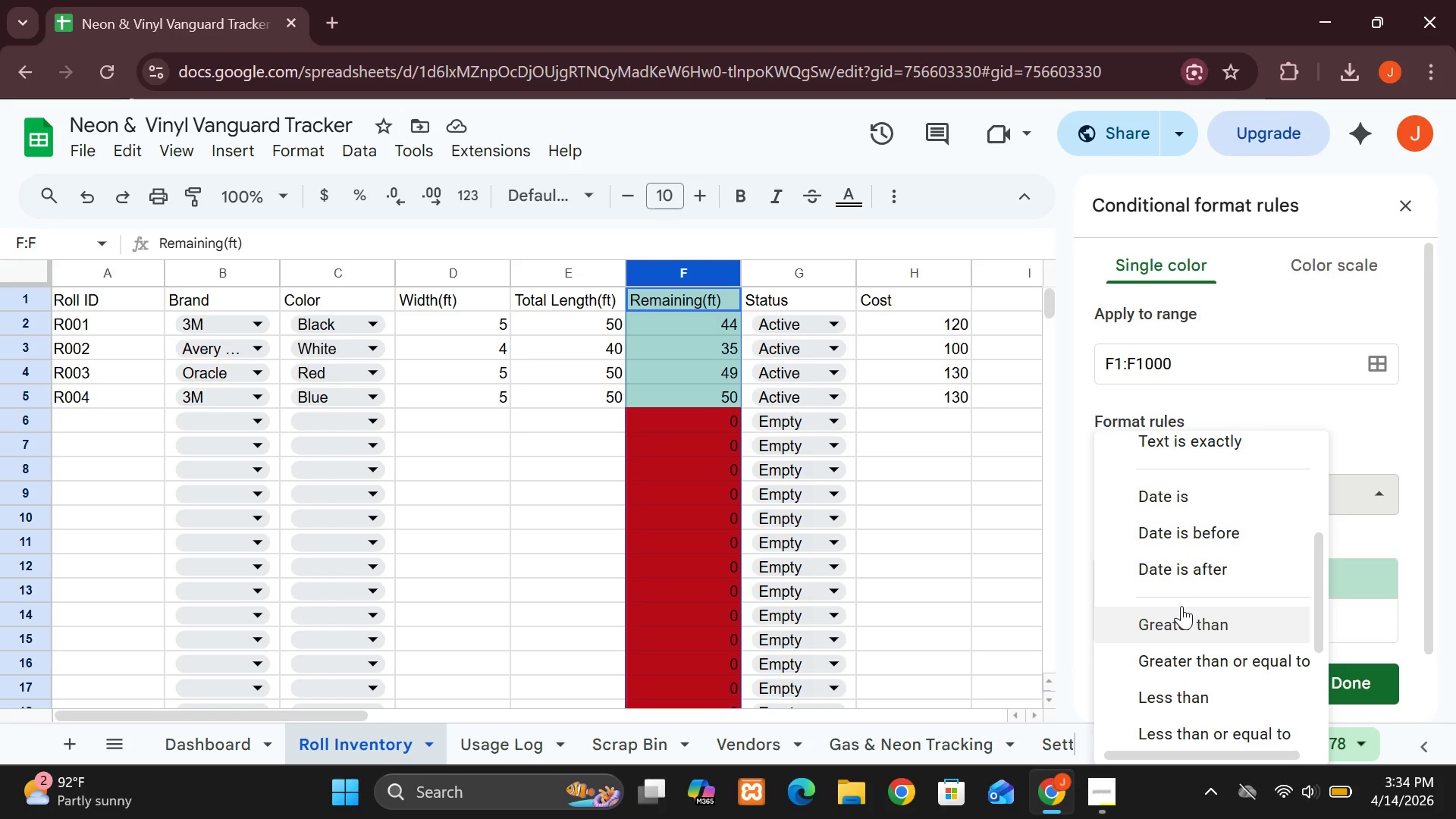 
left_click([1188, 629])
 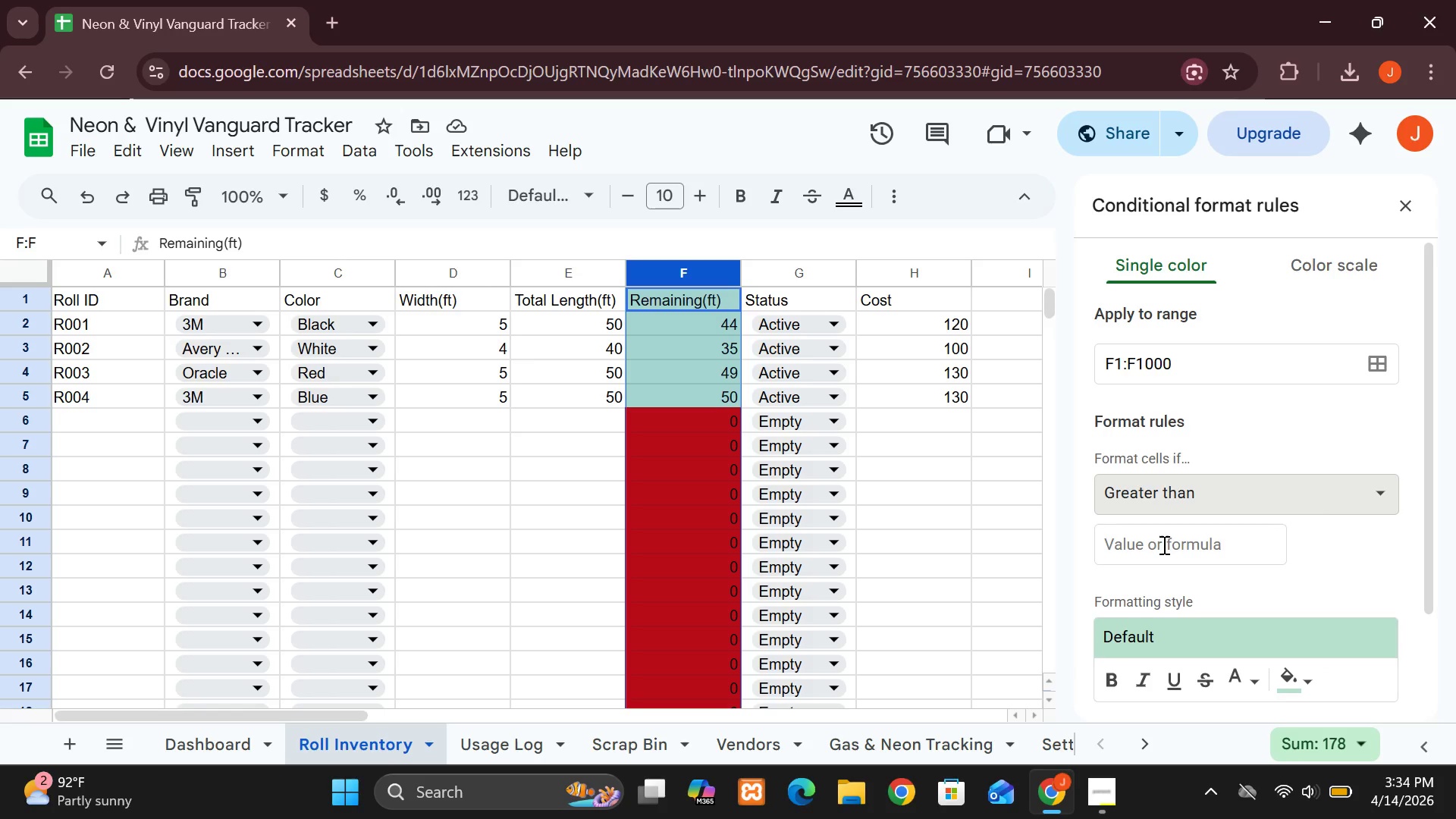 
left_click([1163, 544])
 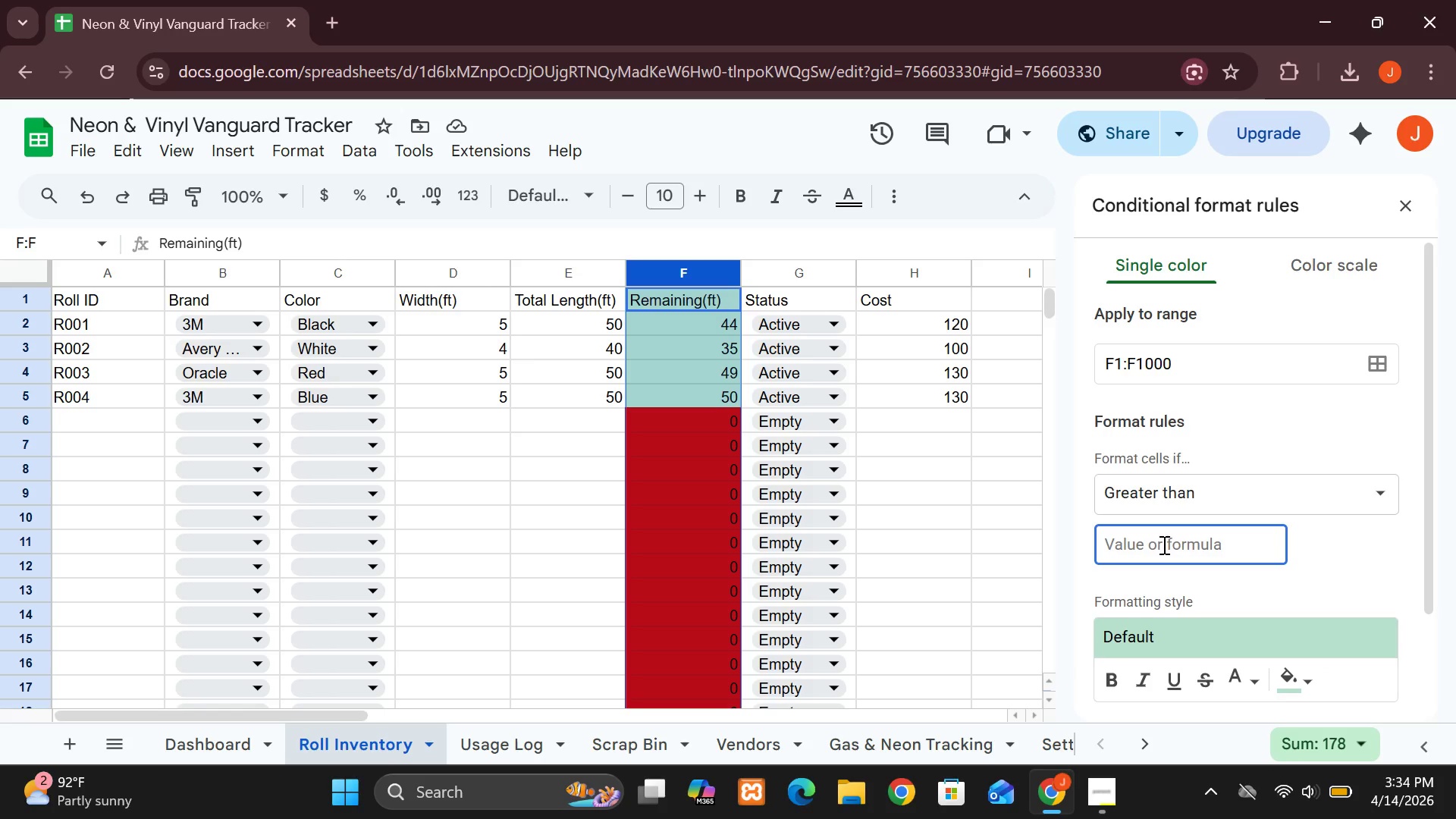 
type(20)
 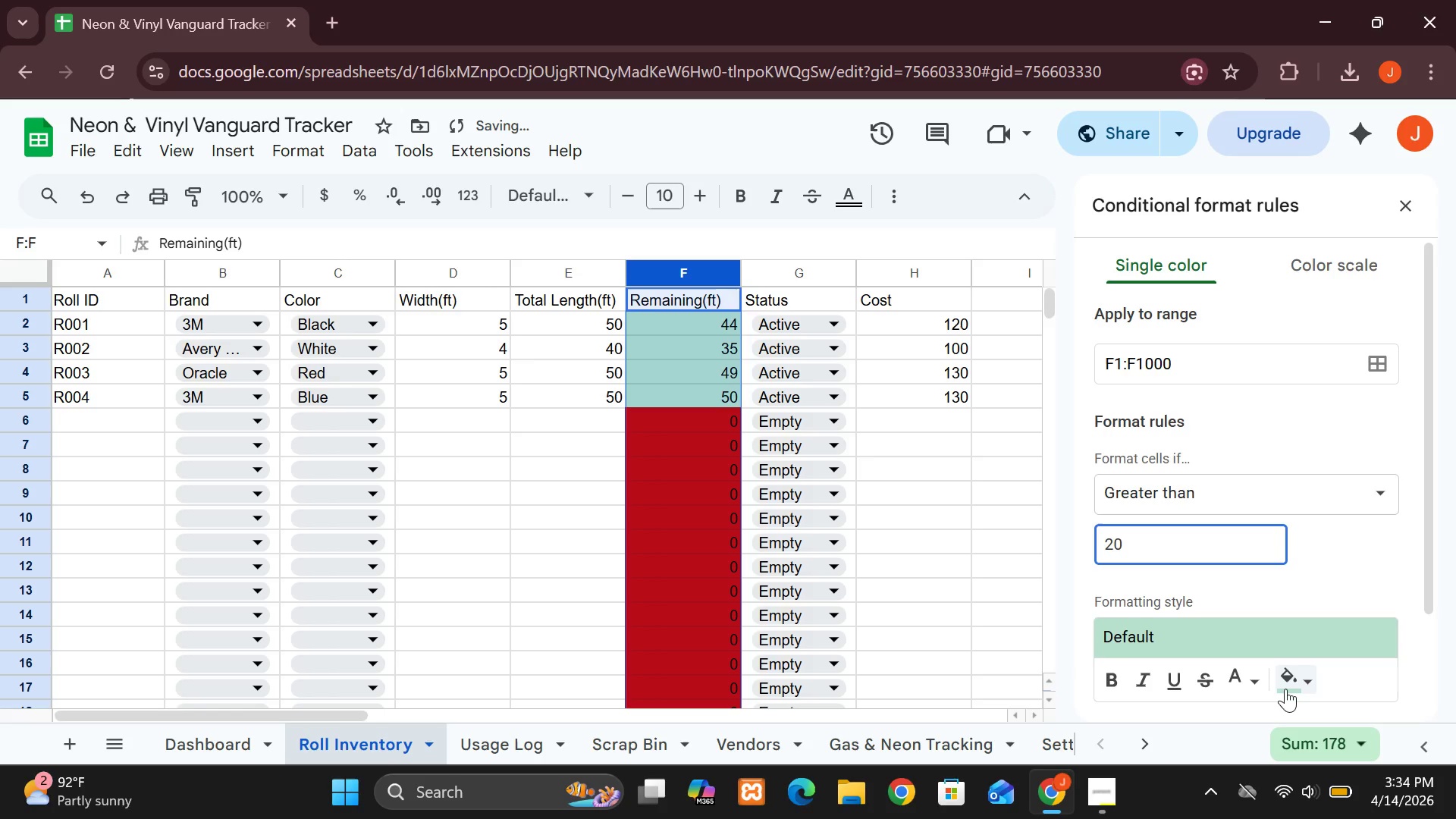 
left_click([1290, 687])
 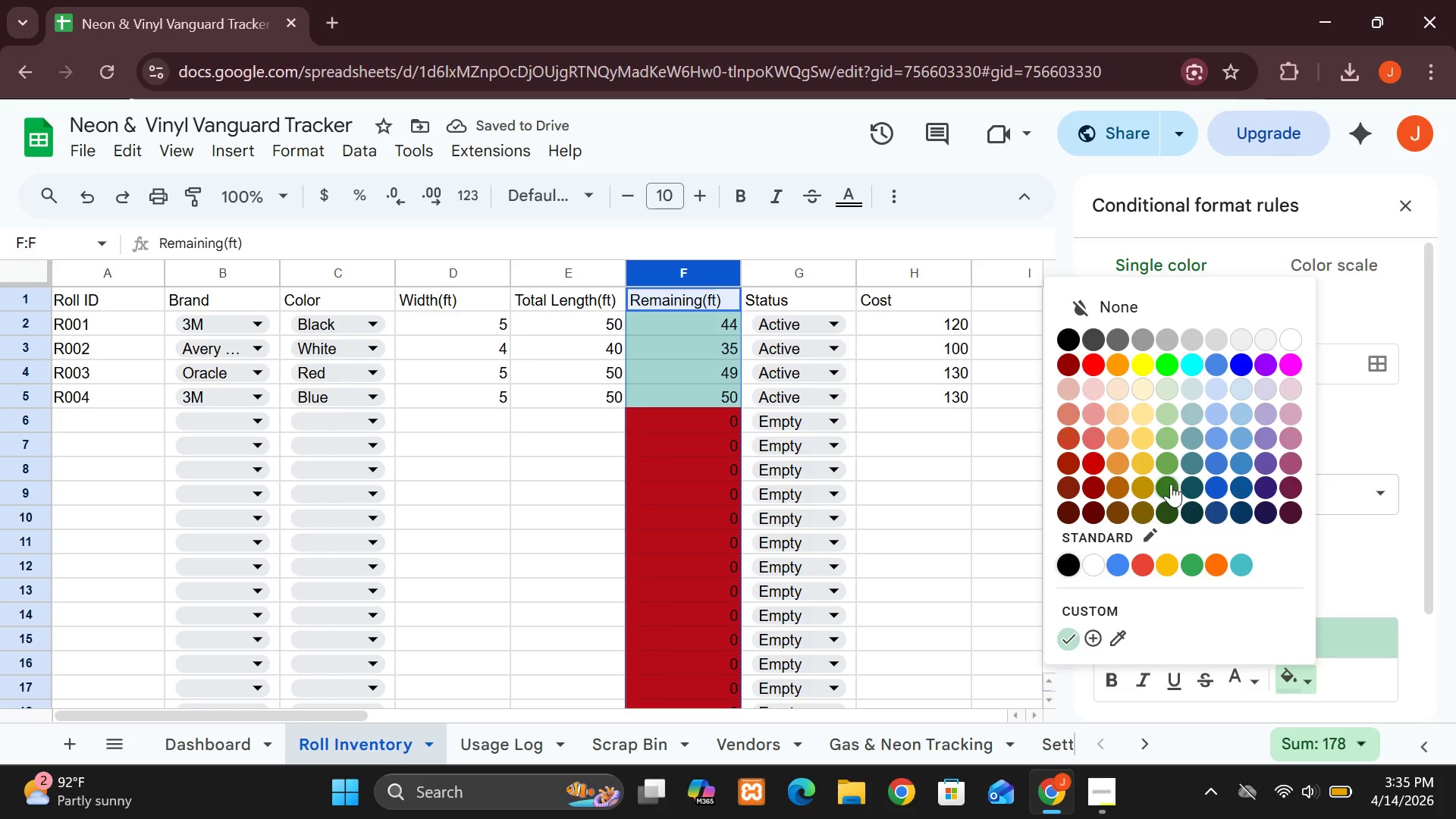 
left_click([1172, 484])
 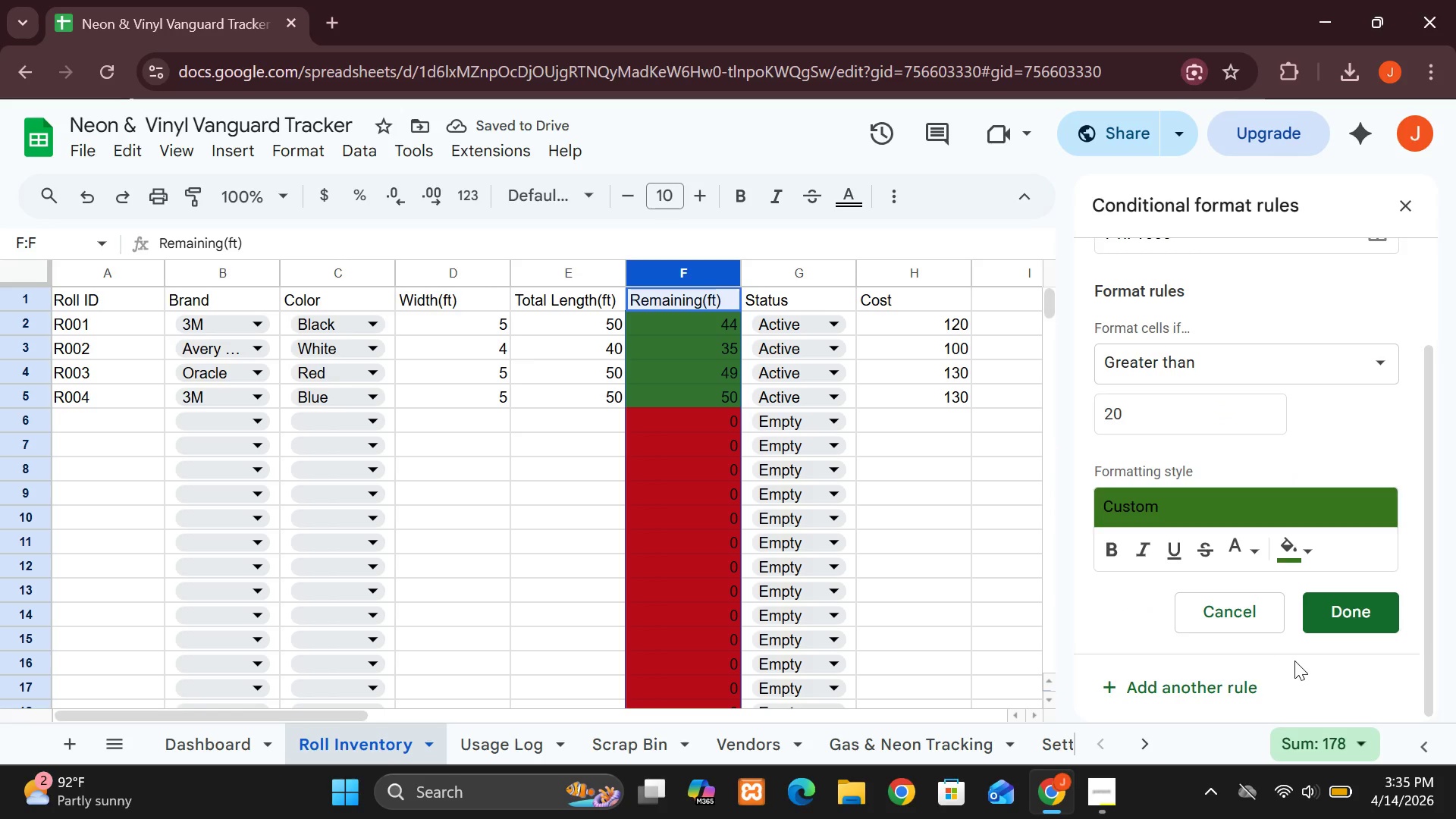 
left_click([1348, 628])
 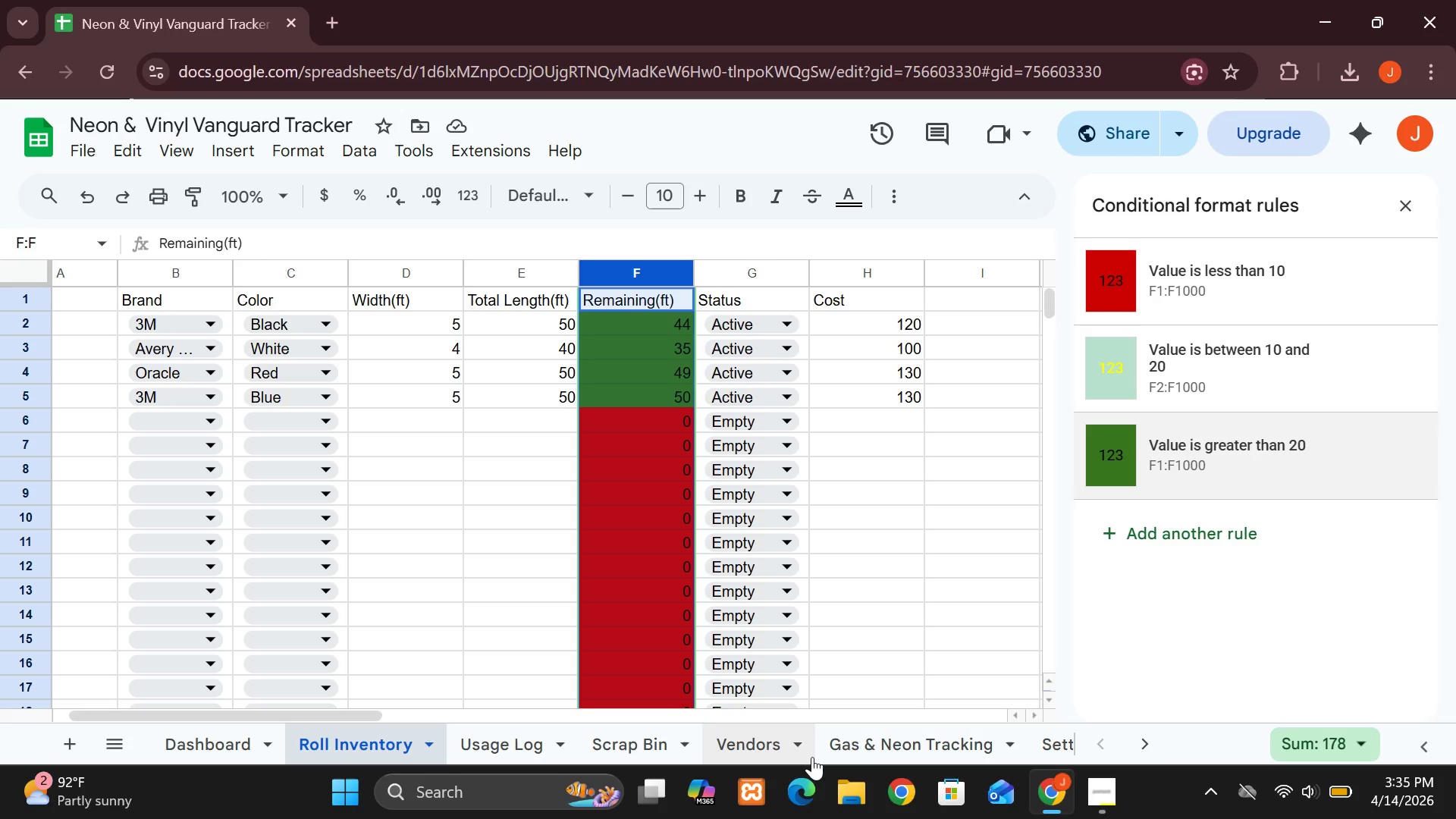 
wait(11.52)
 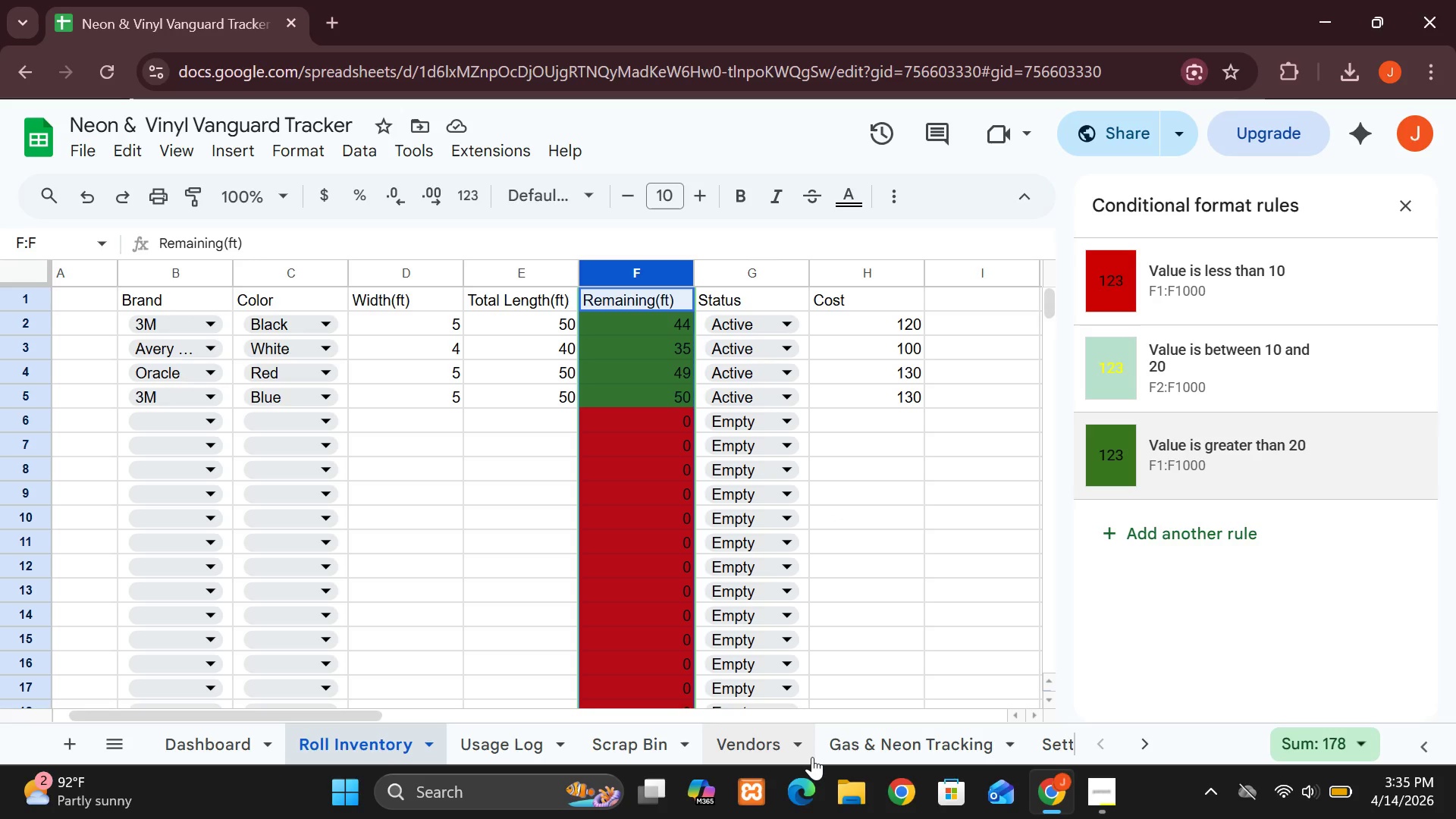 
left_click([755, 733])
 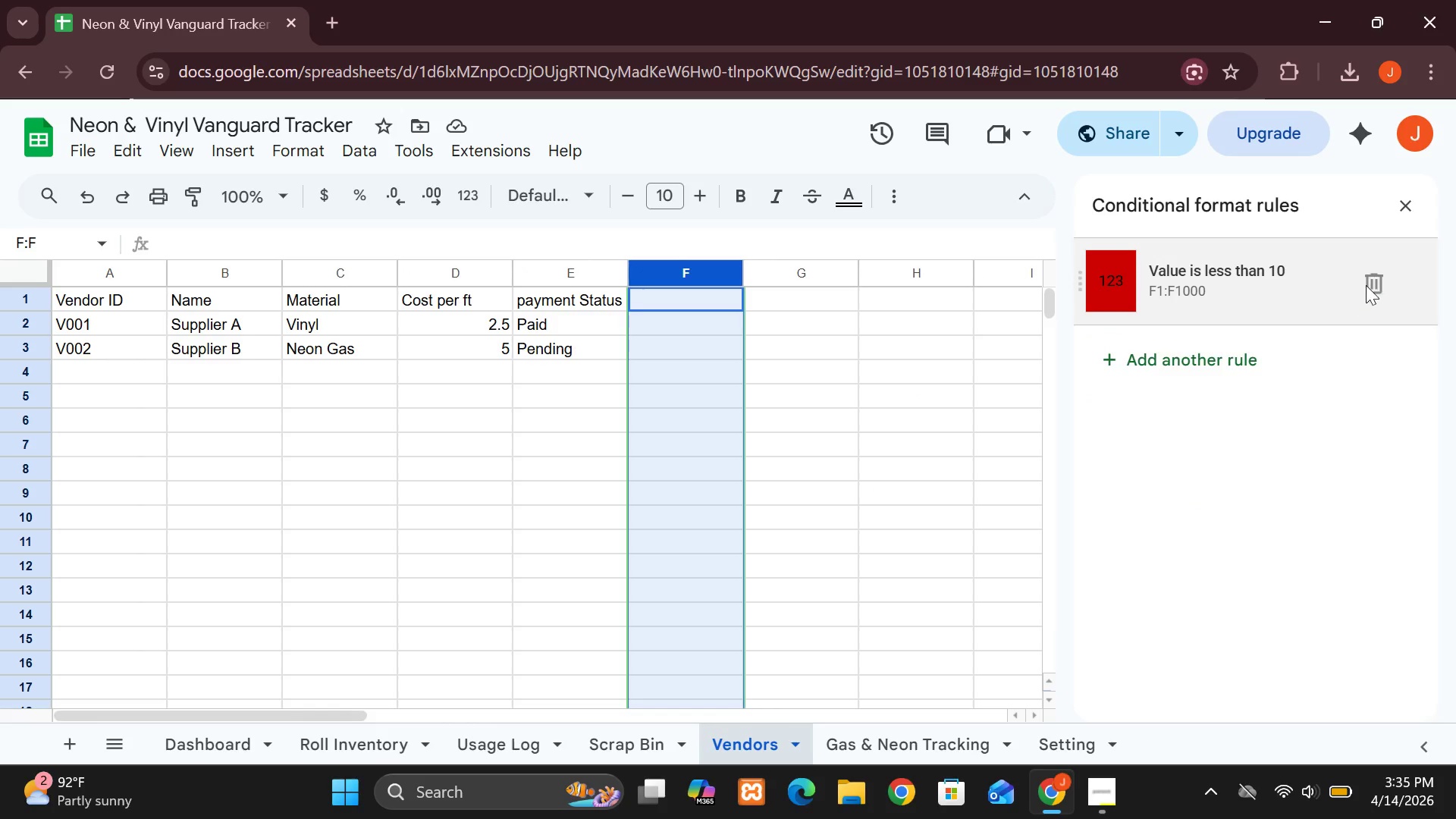 
left_click([1376, 285])
 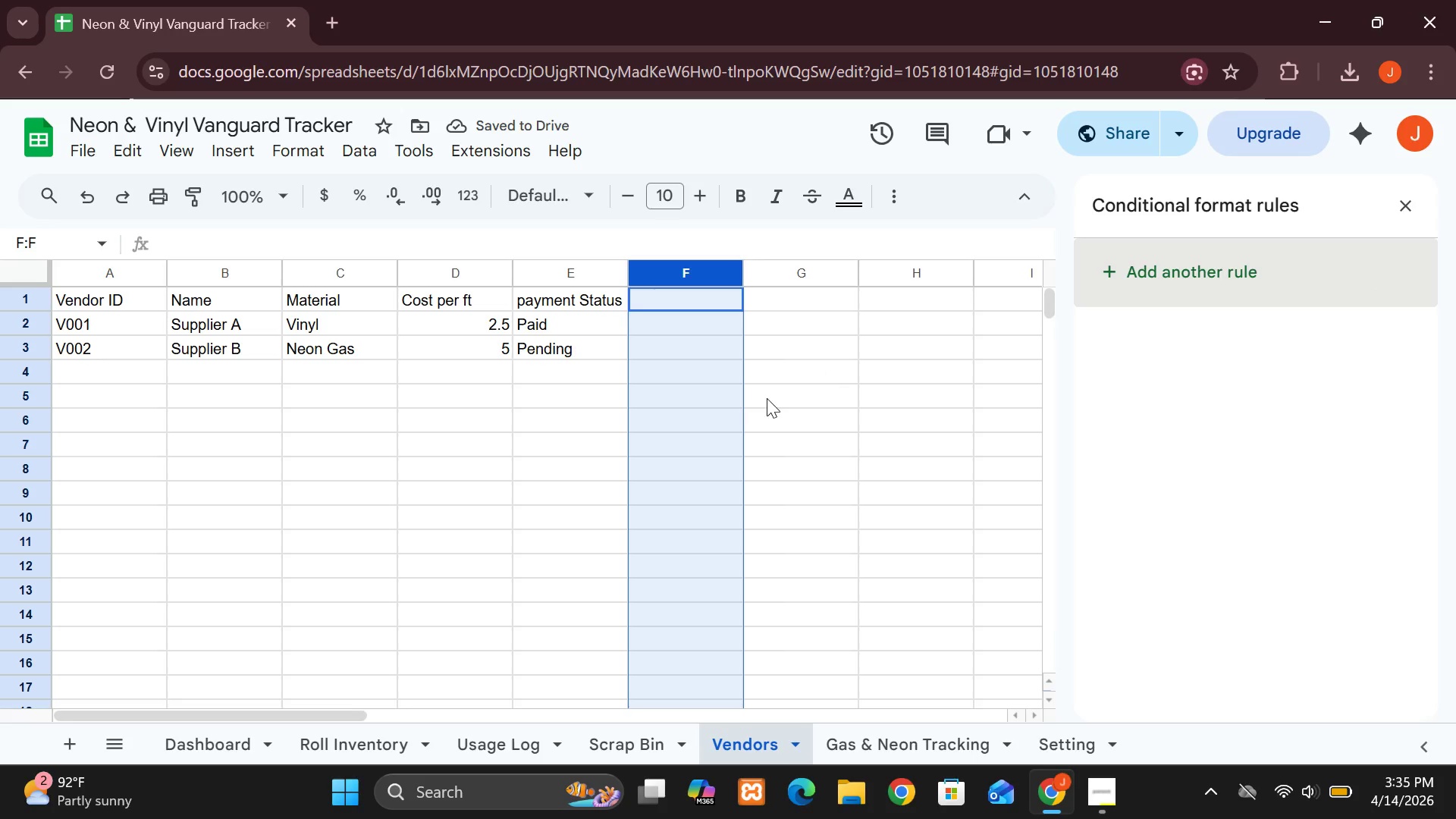 
wait(8.03)
 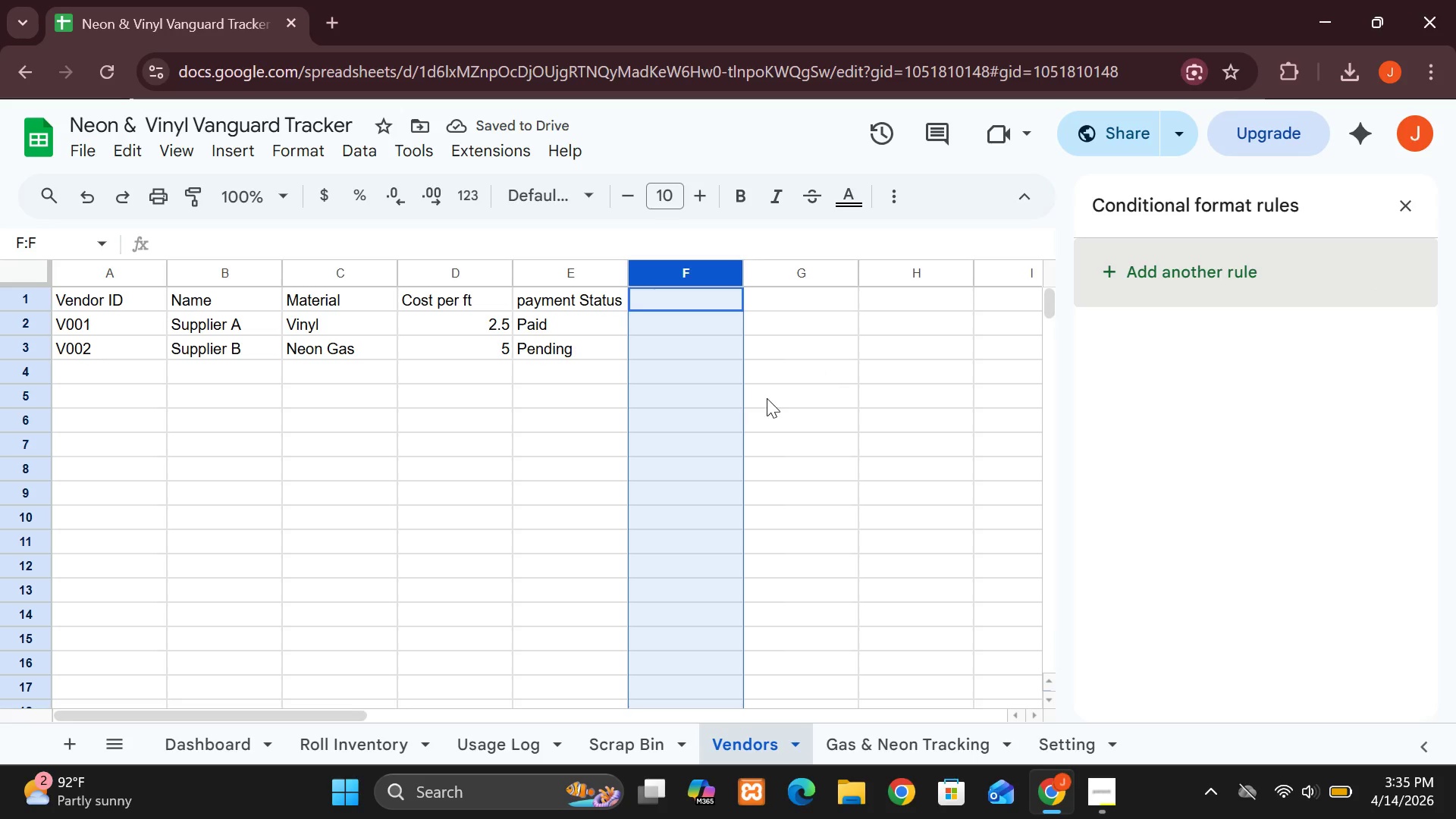 
left_click([939, 748])
 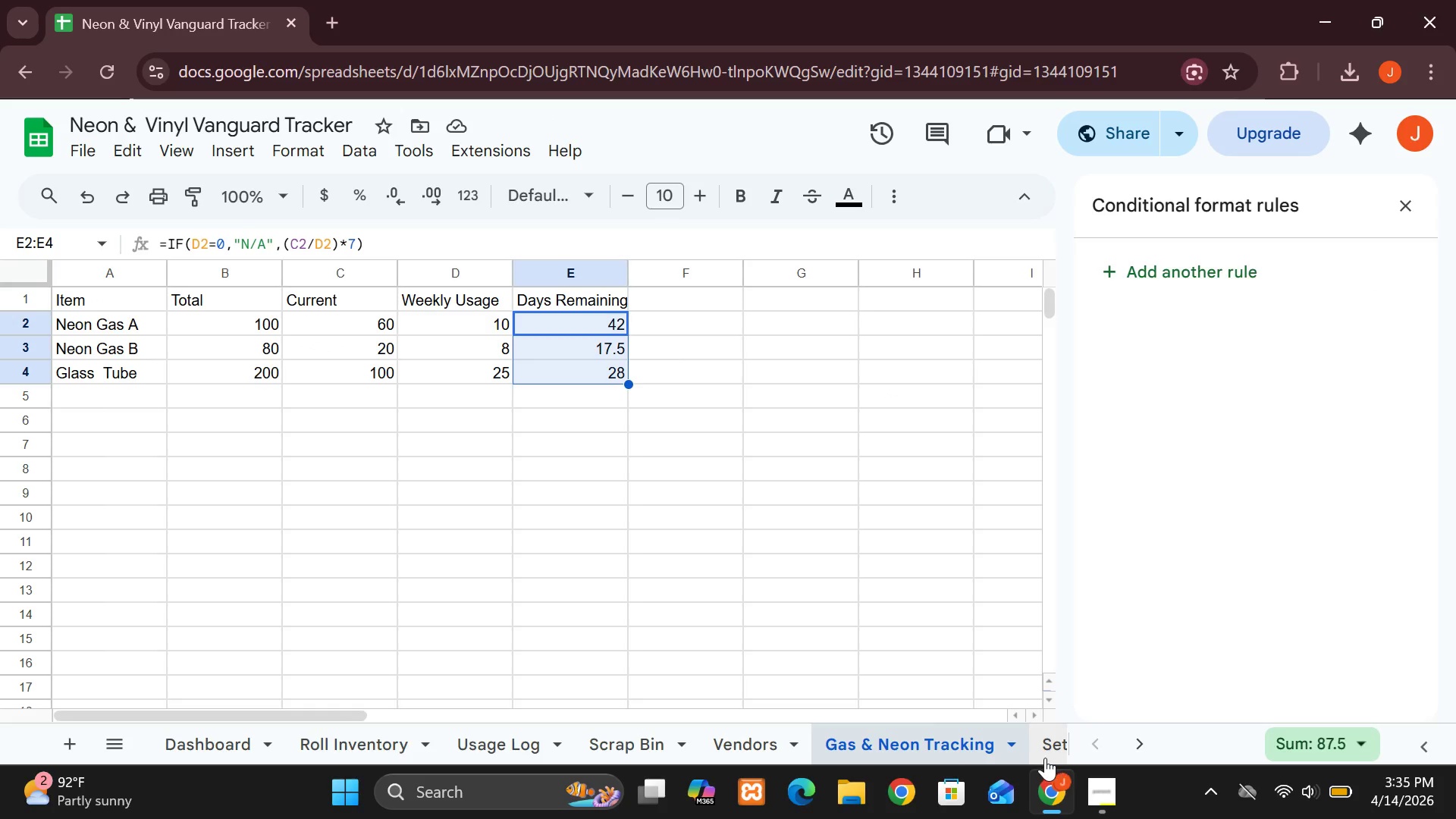 
left_click([1043, 758])
 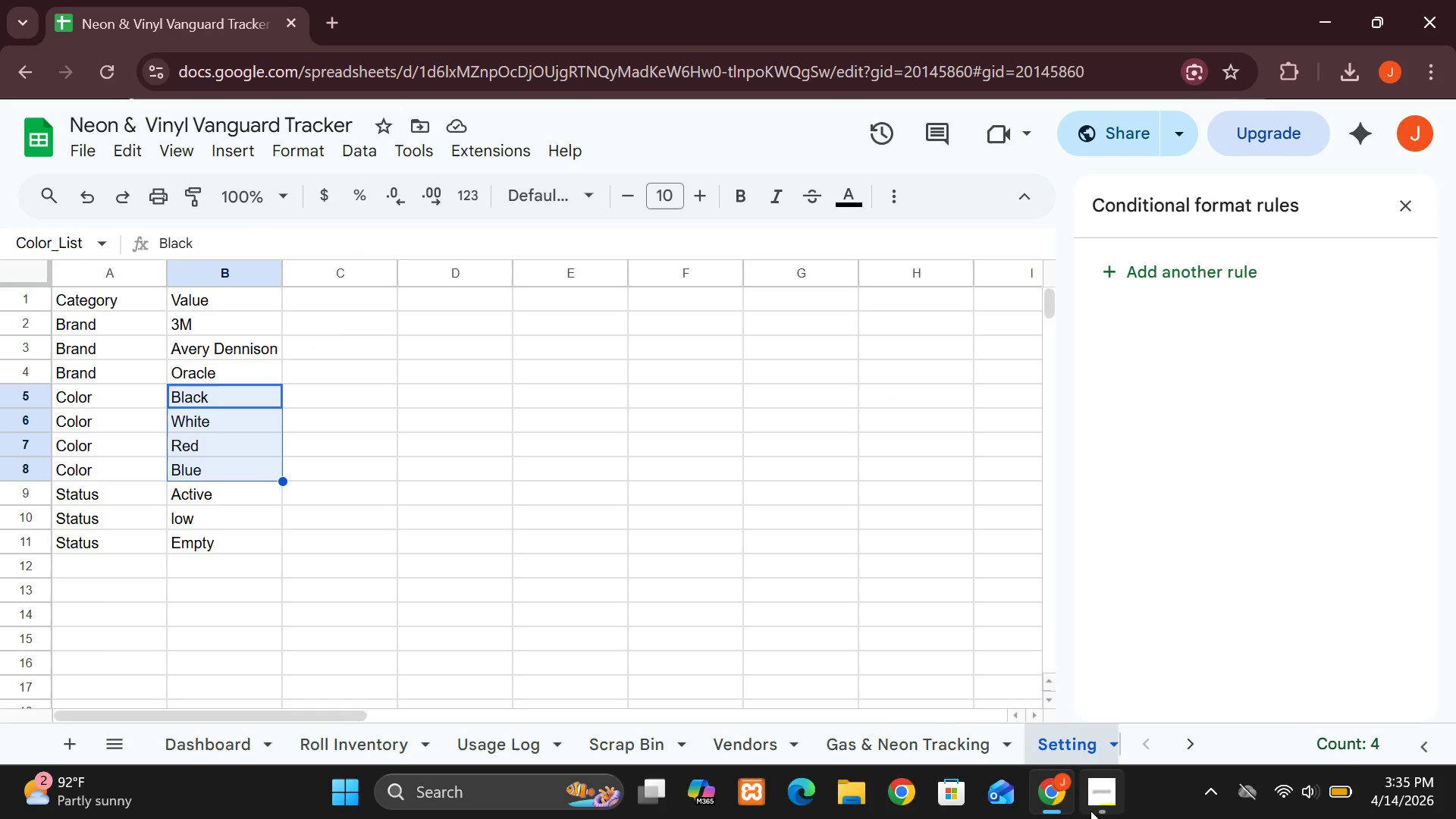 
left_click([1093, 809])